 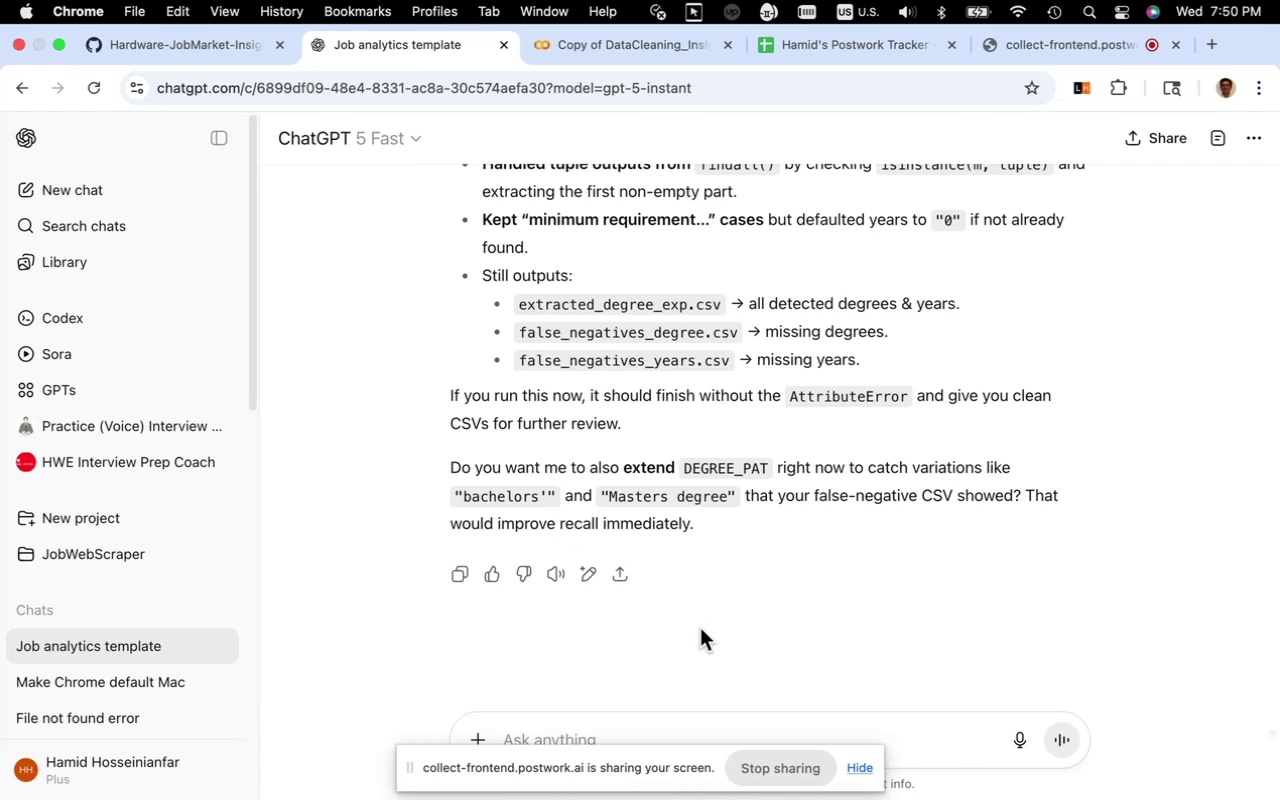 
left_click([675, 725])
 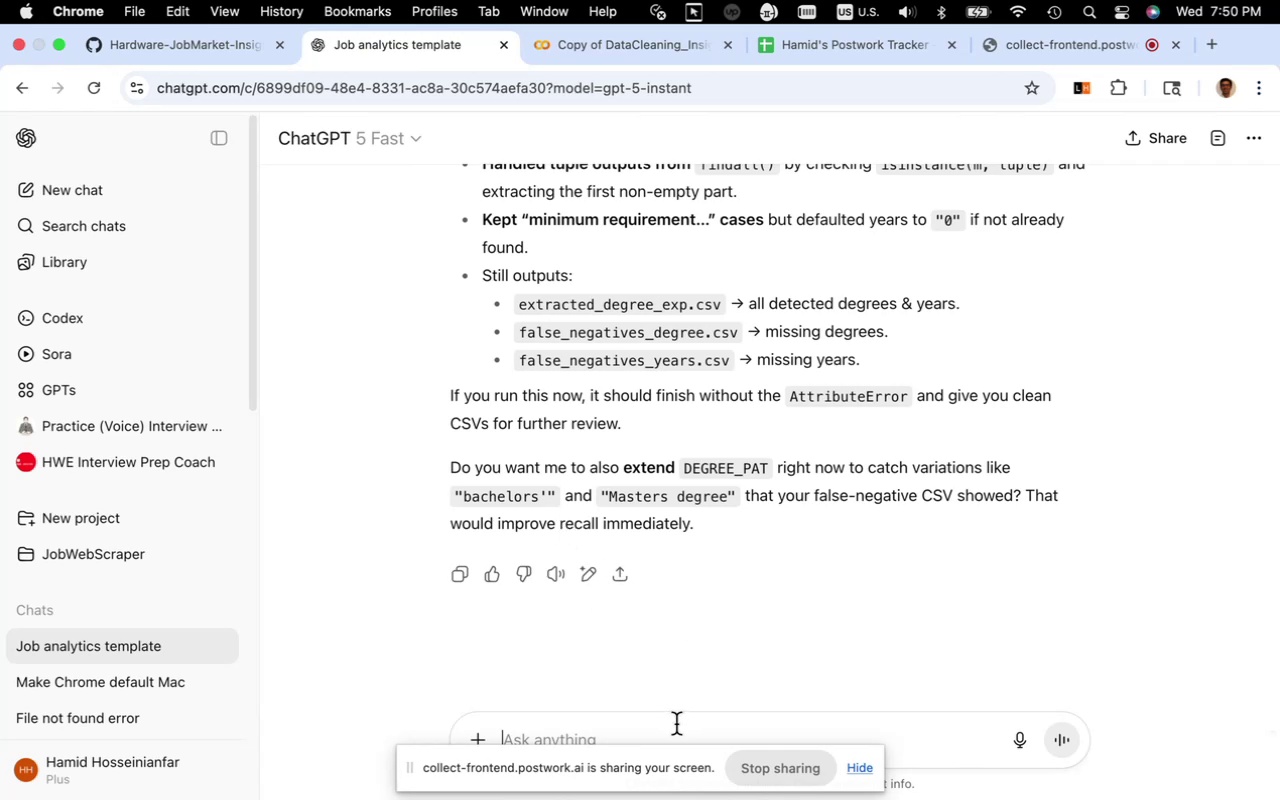 
type(lets create a log  file (csv) to analysis )
 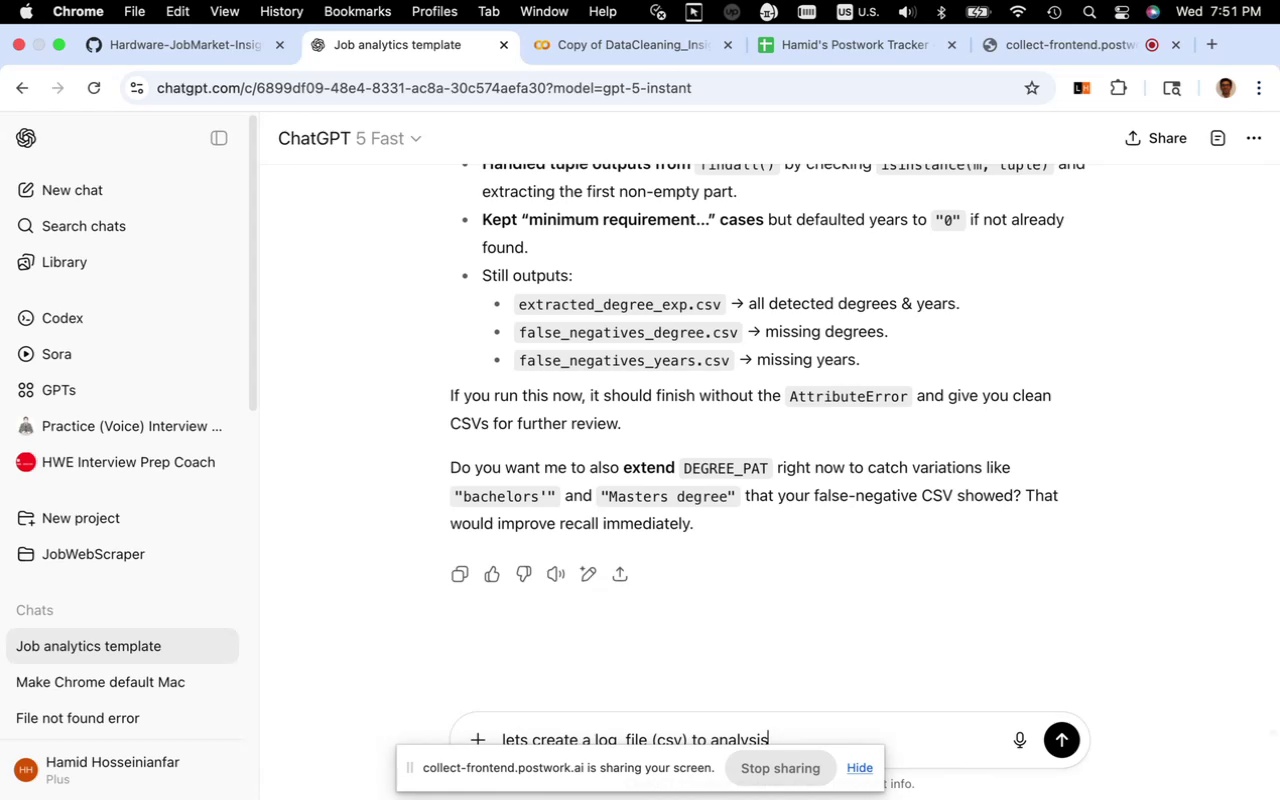 
type(improvement of )
 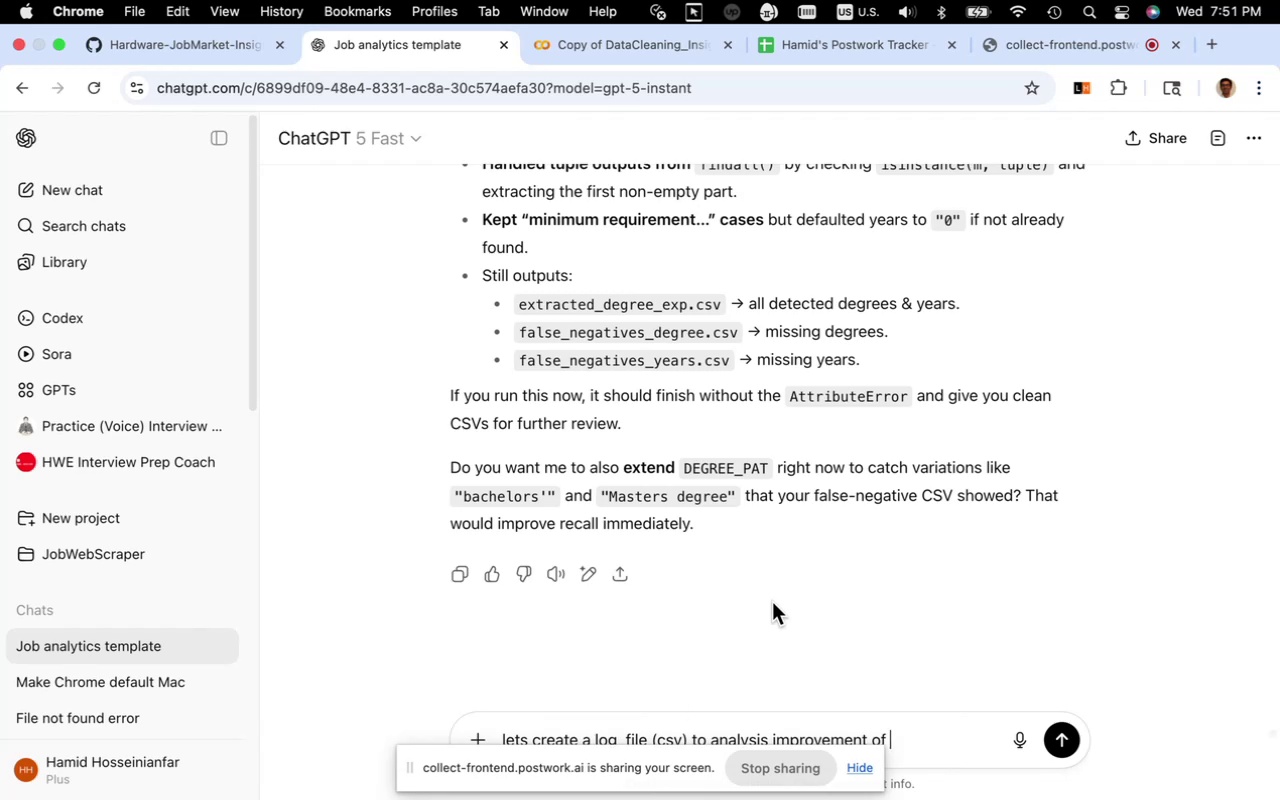 
wait(6.05)
 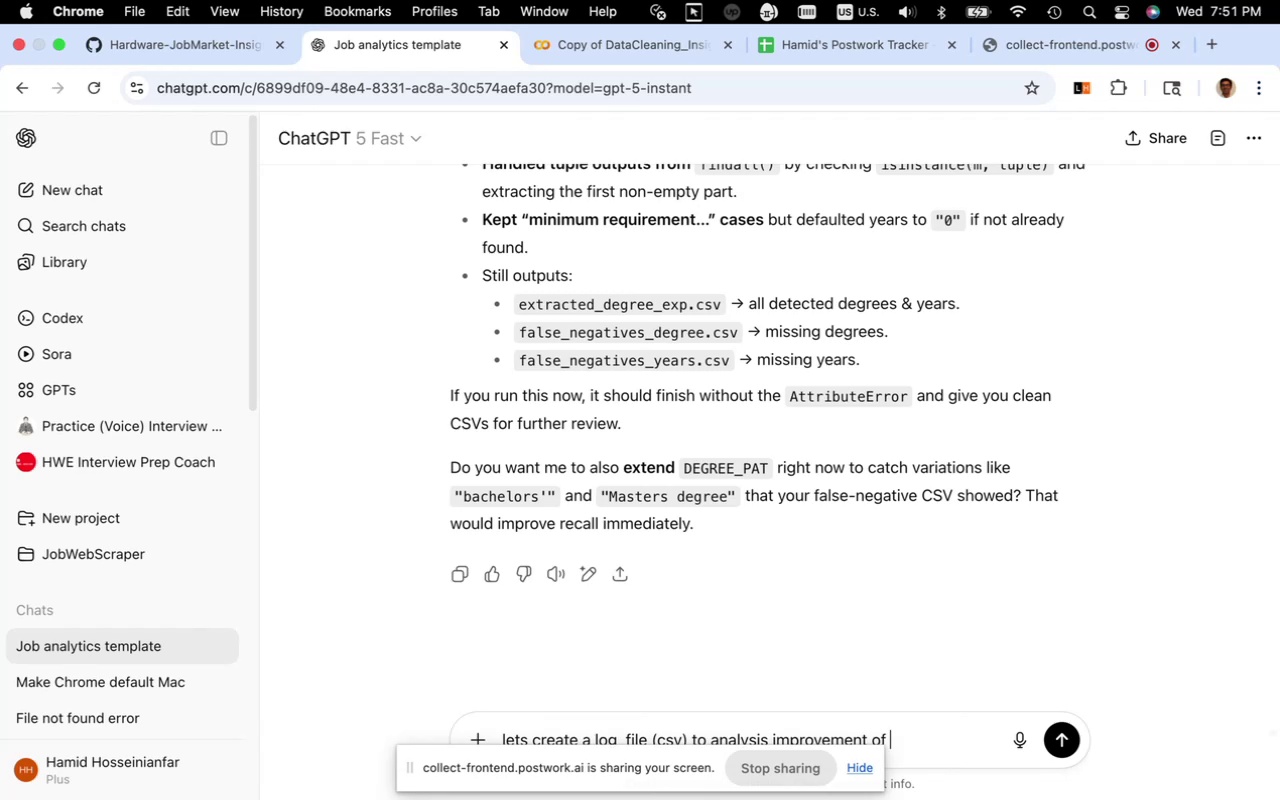 
type(each iteration on )
 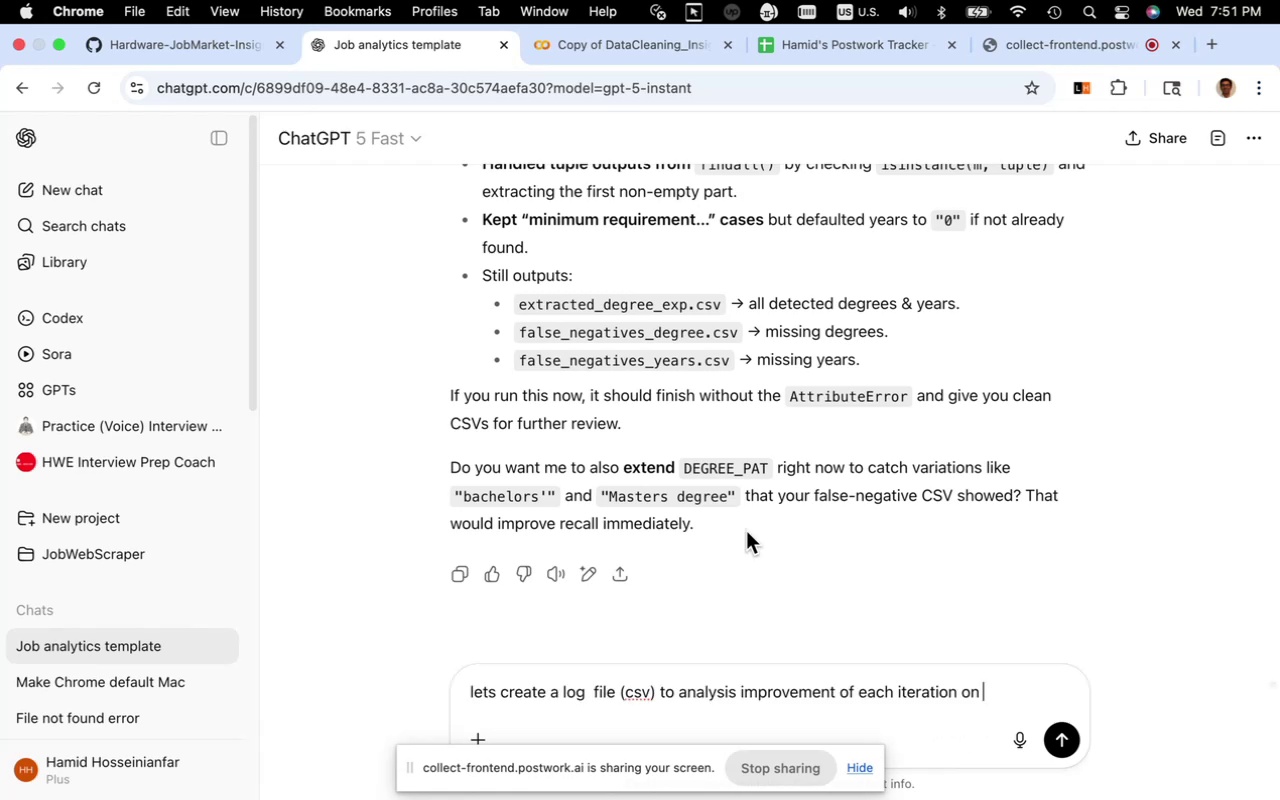 
scroll: coordinate [867, 461], scroll_direction: up, amount: 46.0
 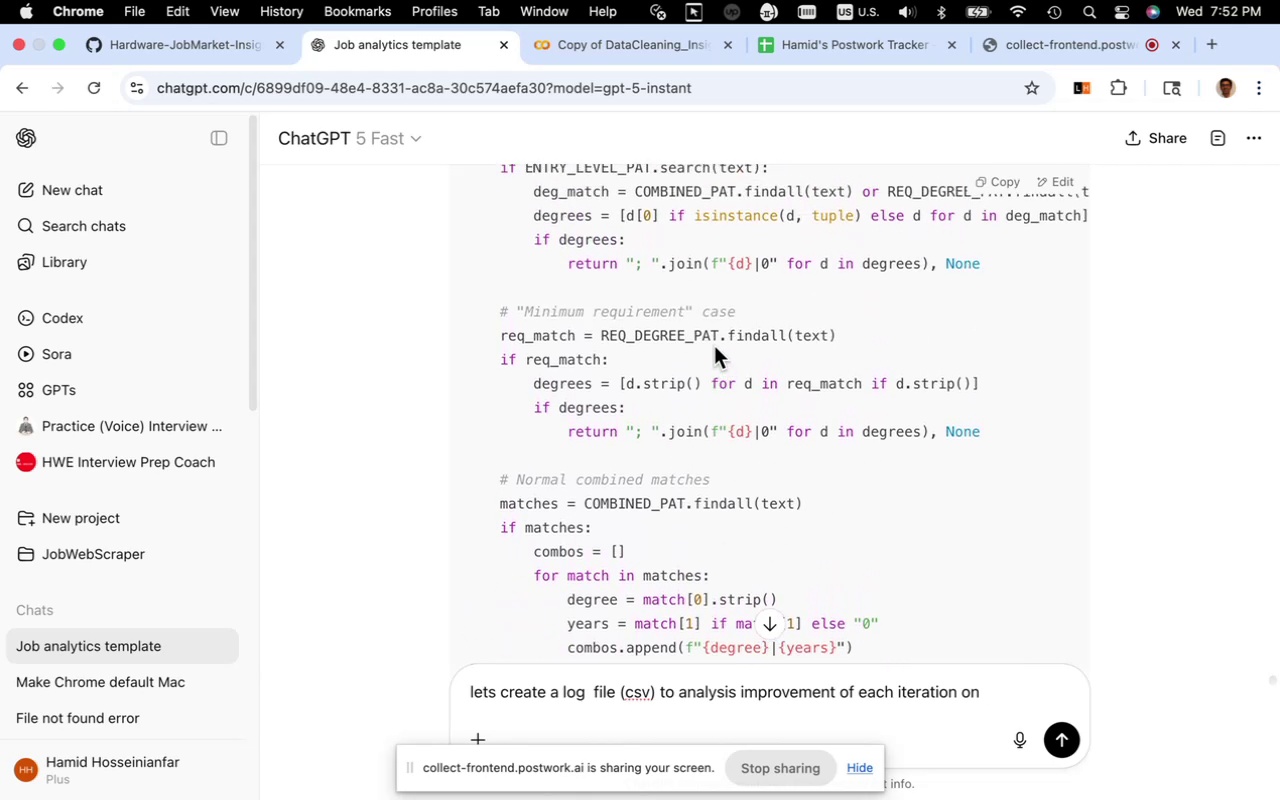 
left_click_drag(start_coordinate=[716, 340], to_coordinate=[601, 337])
 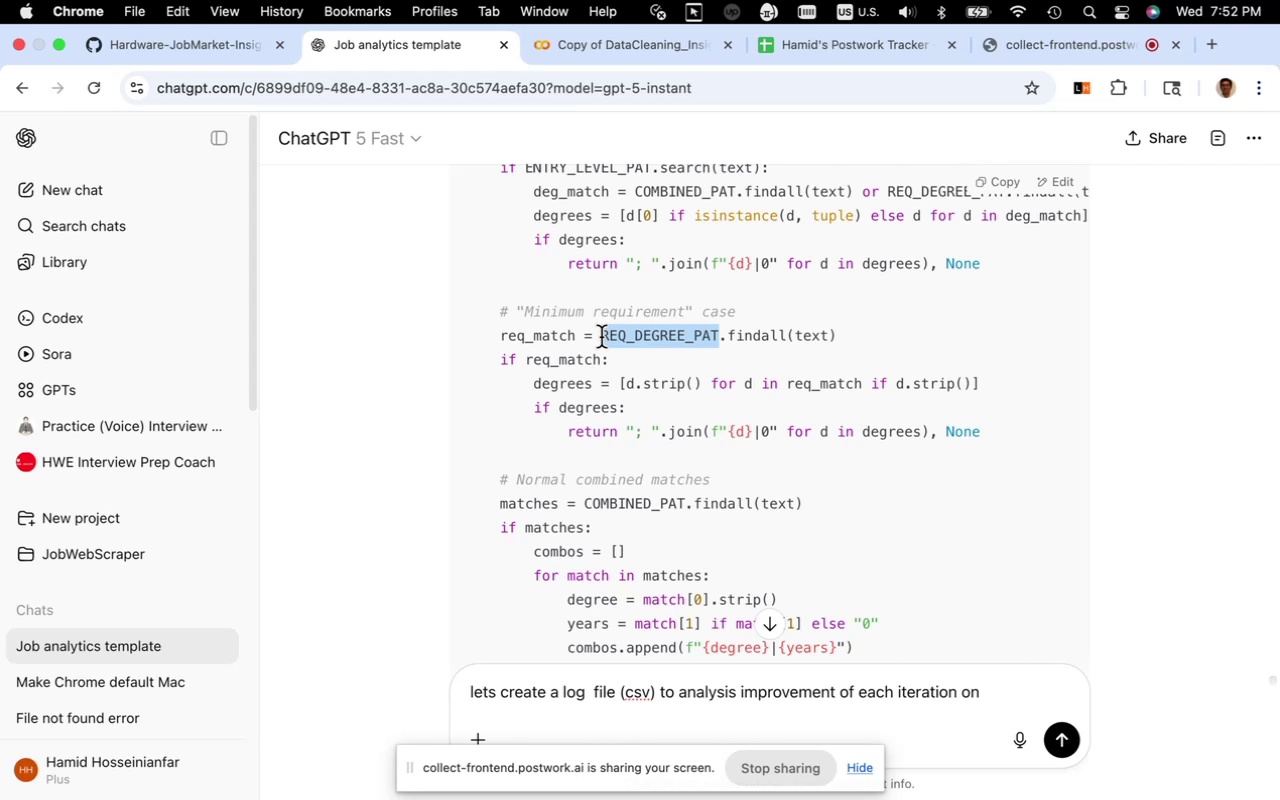 
key(Meta+C)
 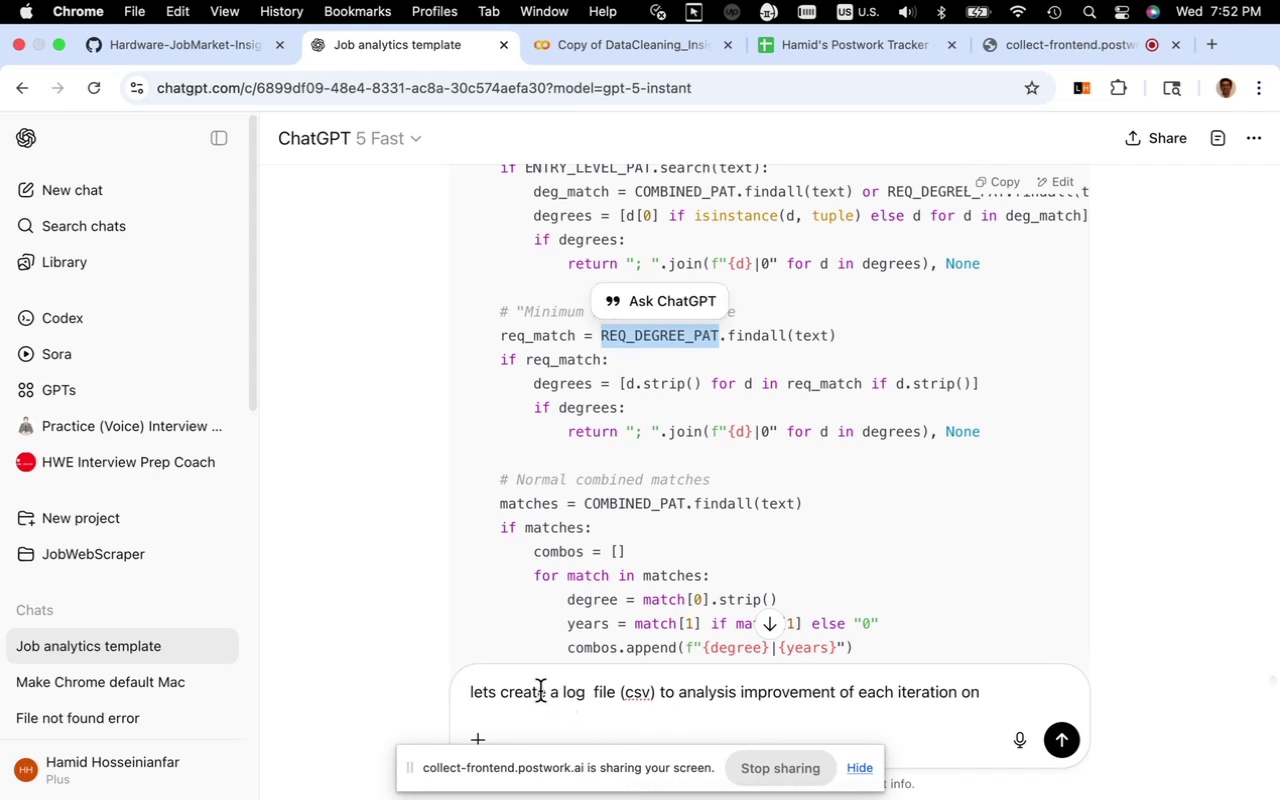 
left_click_drag(start_coordinate=[544, 693], to_coordinate=[503, 696])
 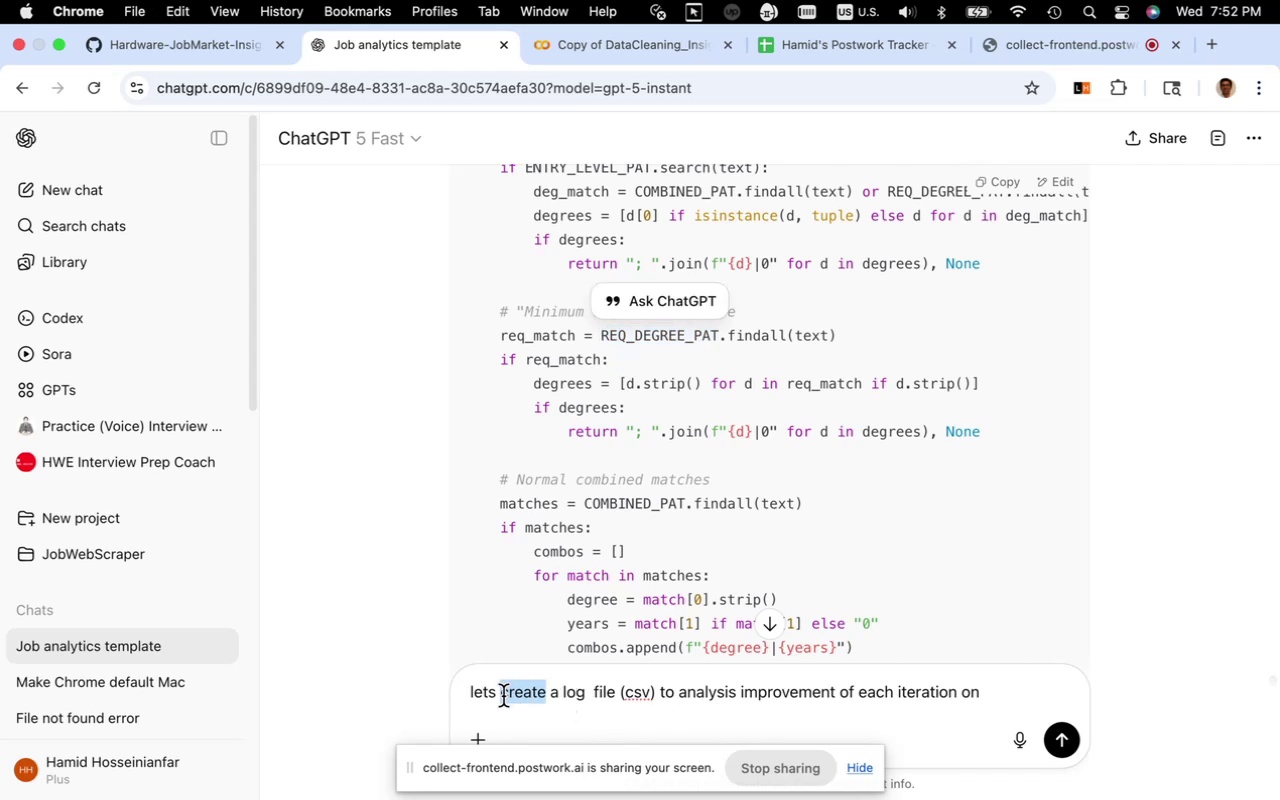 
type(add)
 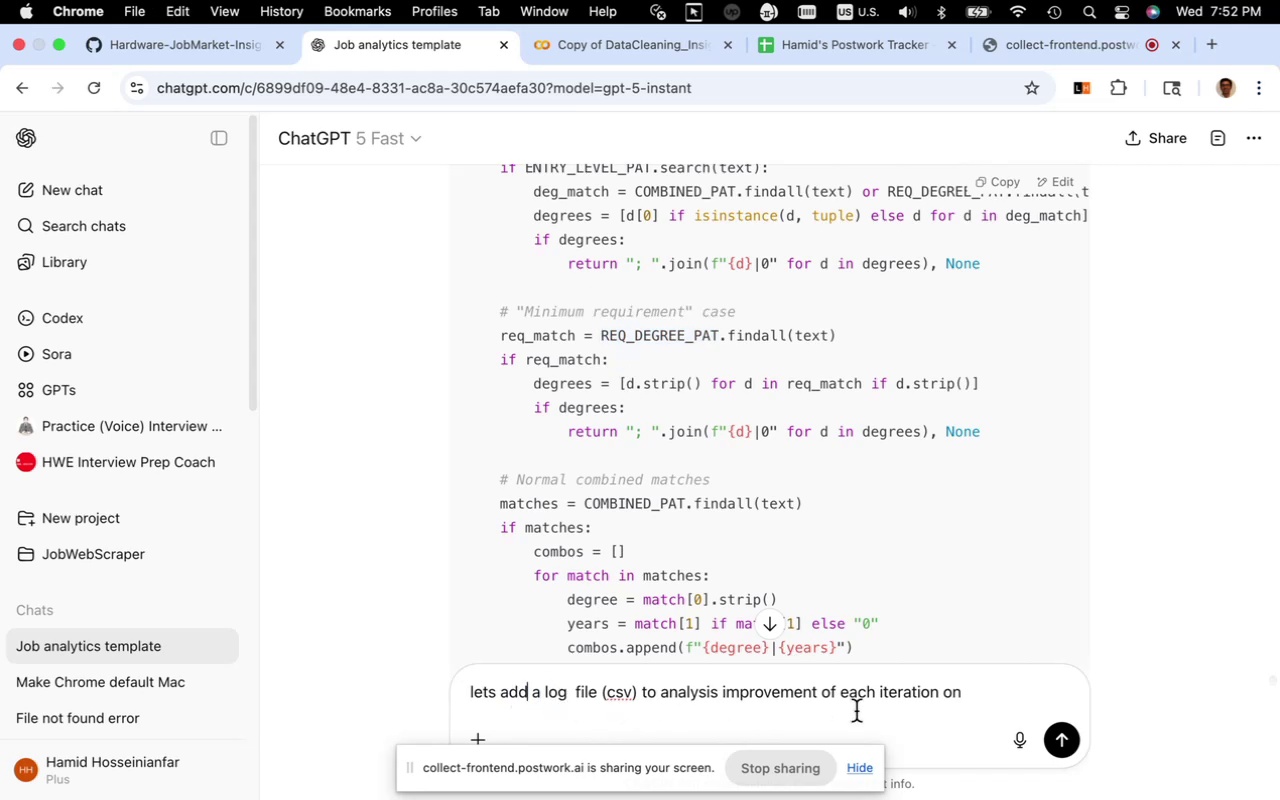 
left_click([1010, 692])
 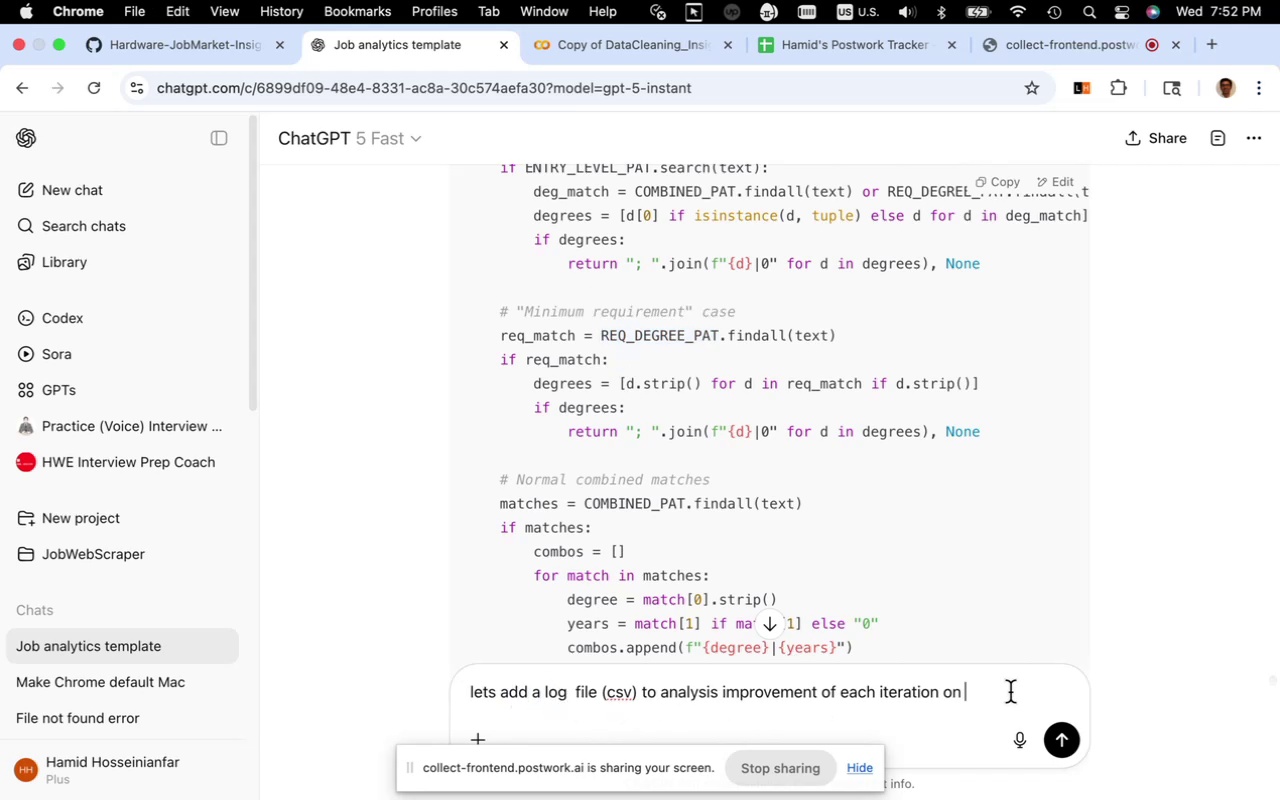 
key(Meta+V)
 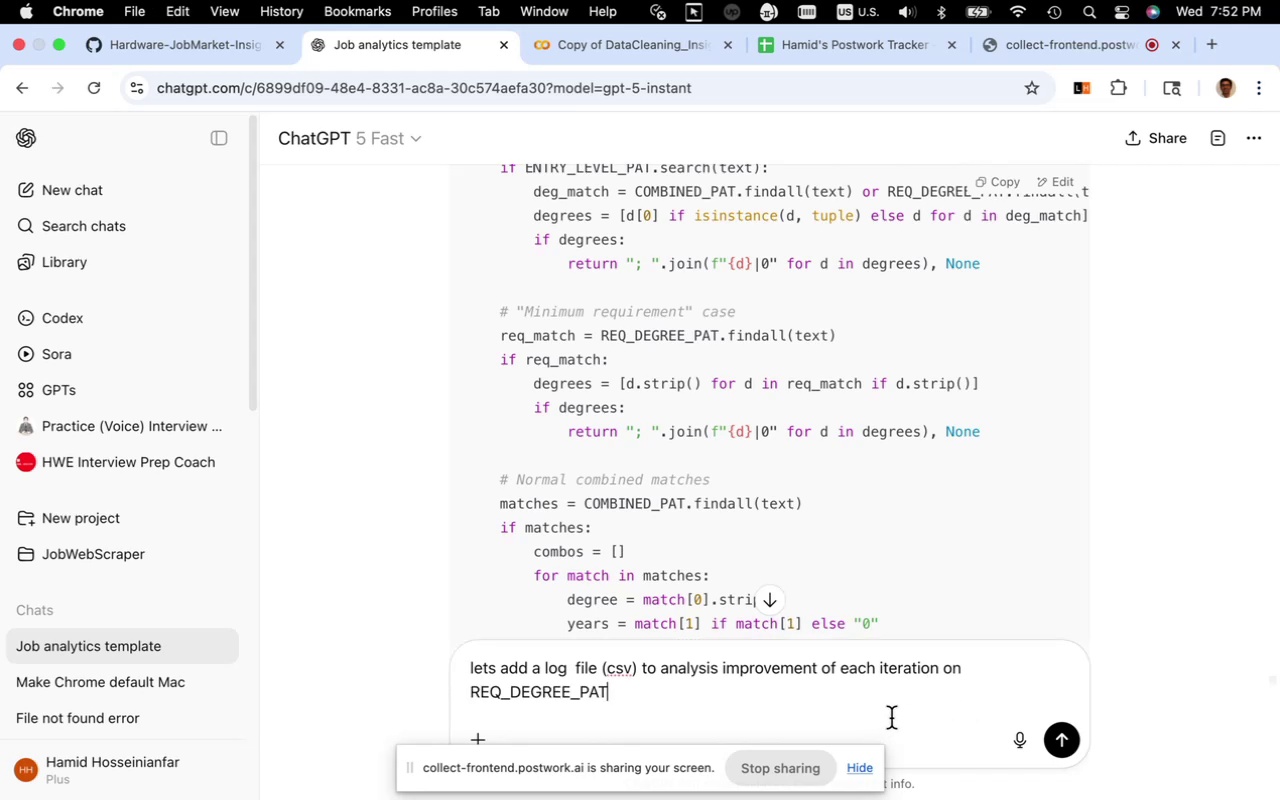 
key(Comma)
 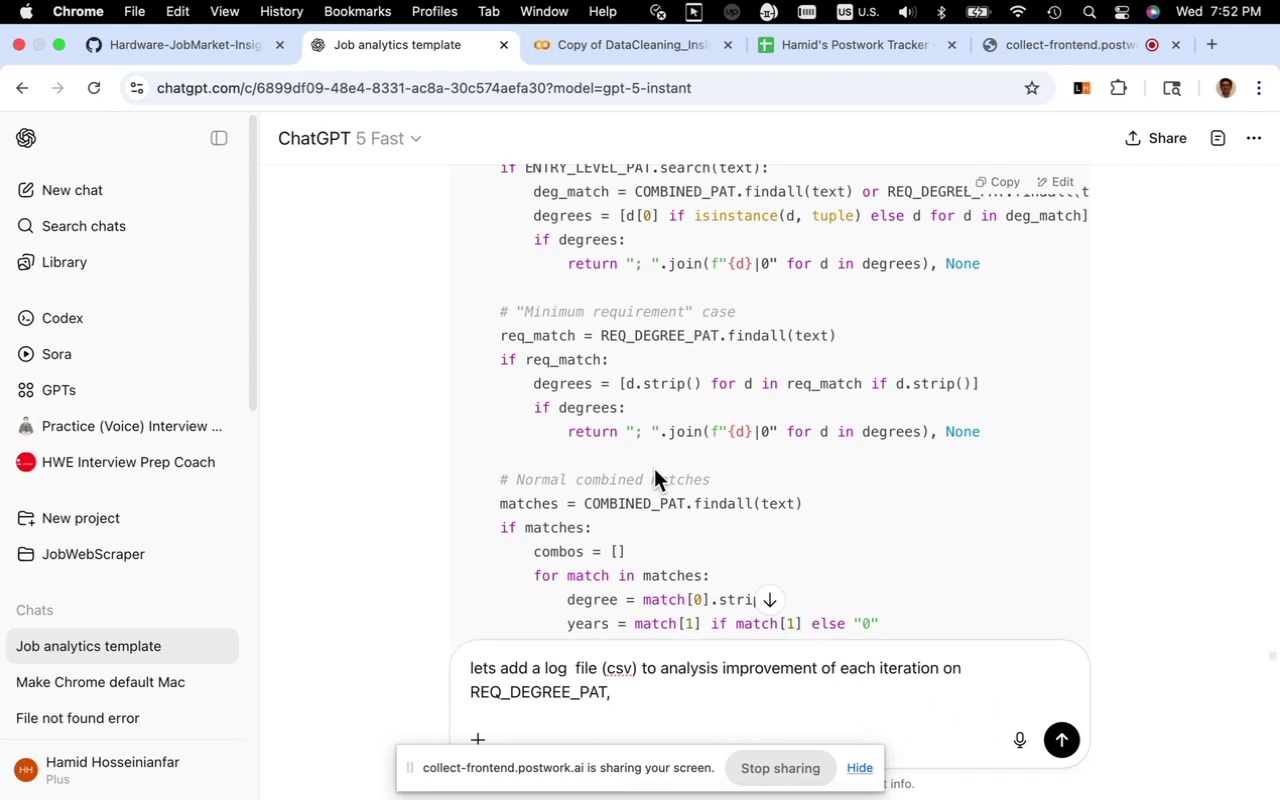 
wait(9.21)
 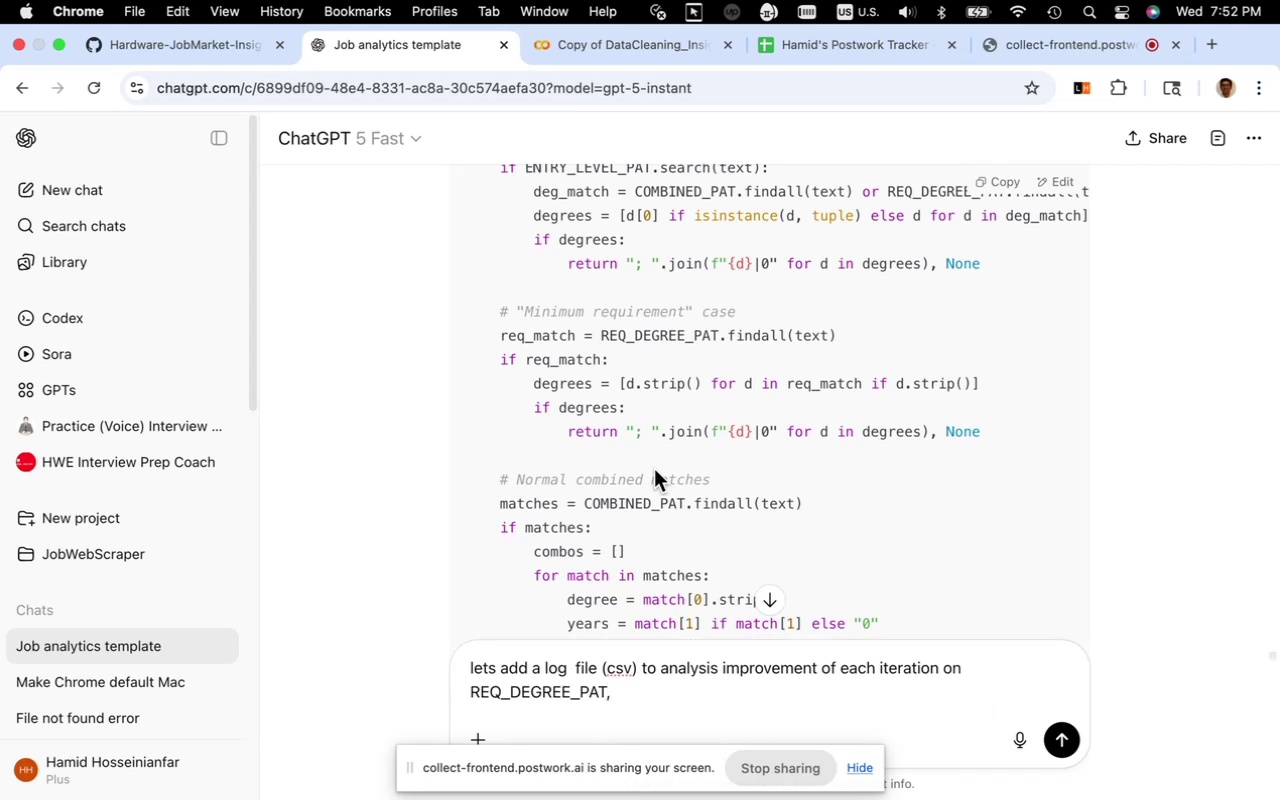 
scroll: coordinate [673, 469], scroll_direction: up, amount: 1.0
 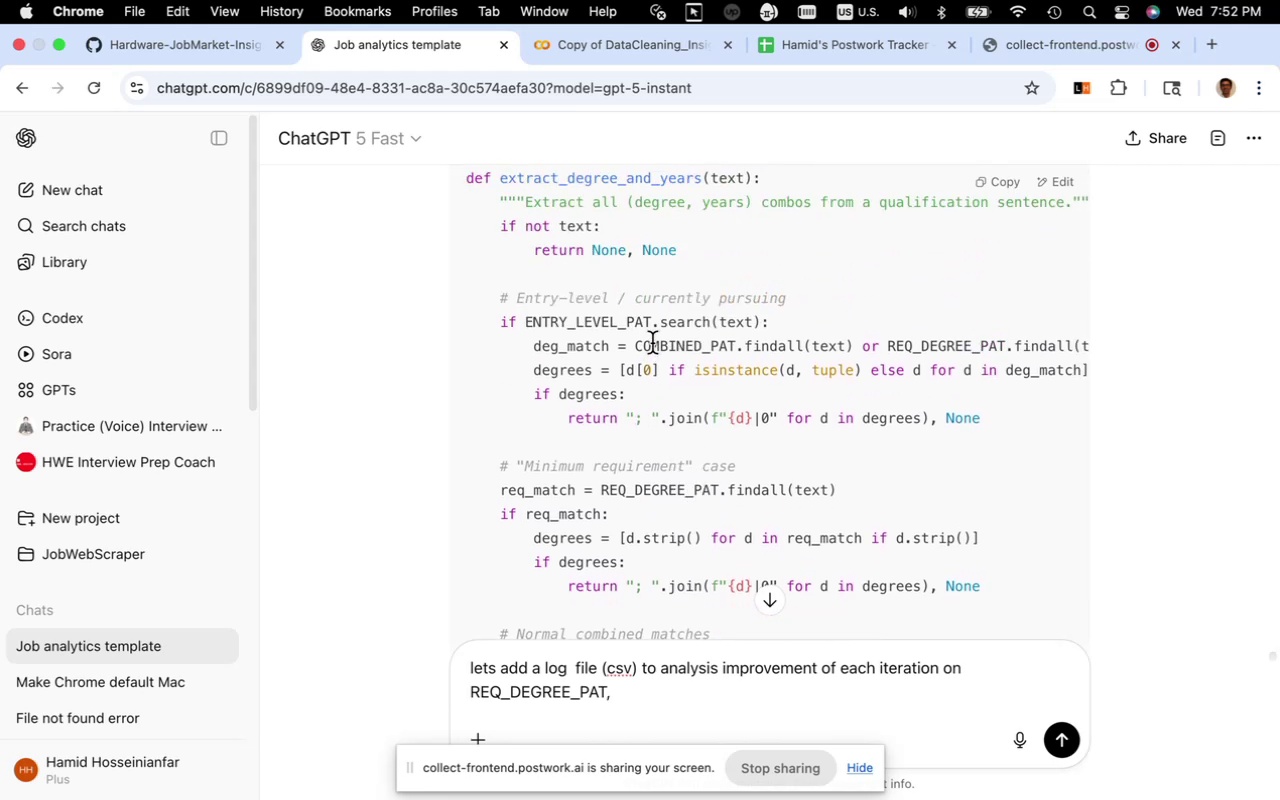 
wait(6.34)
 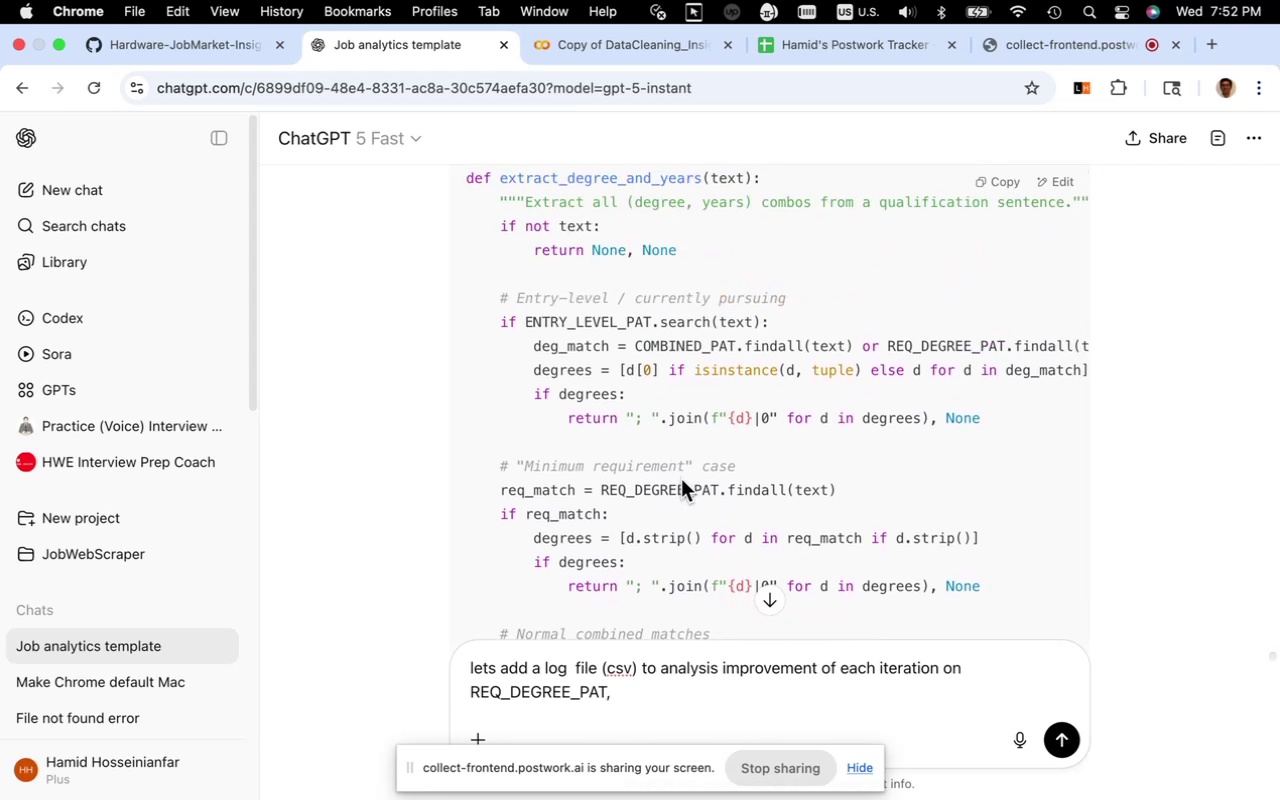 
scroll: coordinate [649, 384], scroll_direction: down, amount: 16.0
 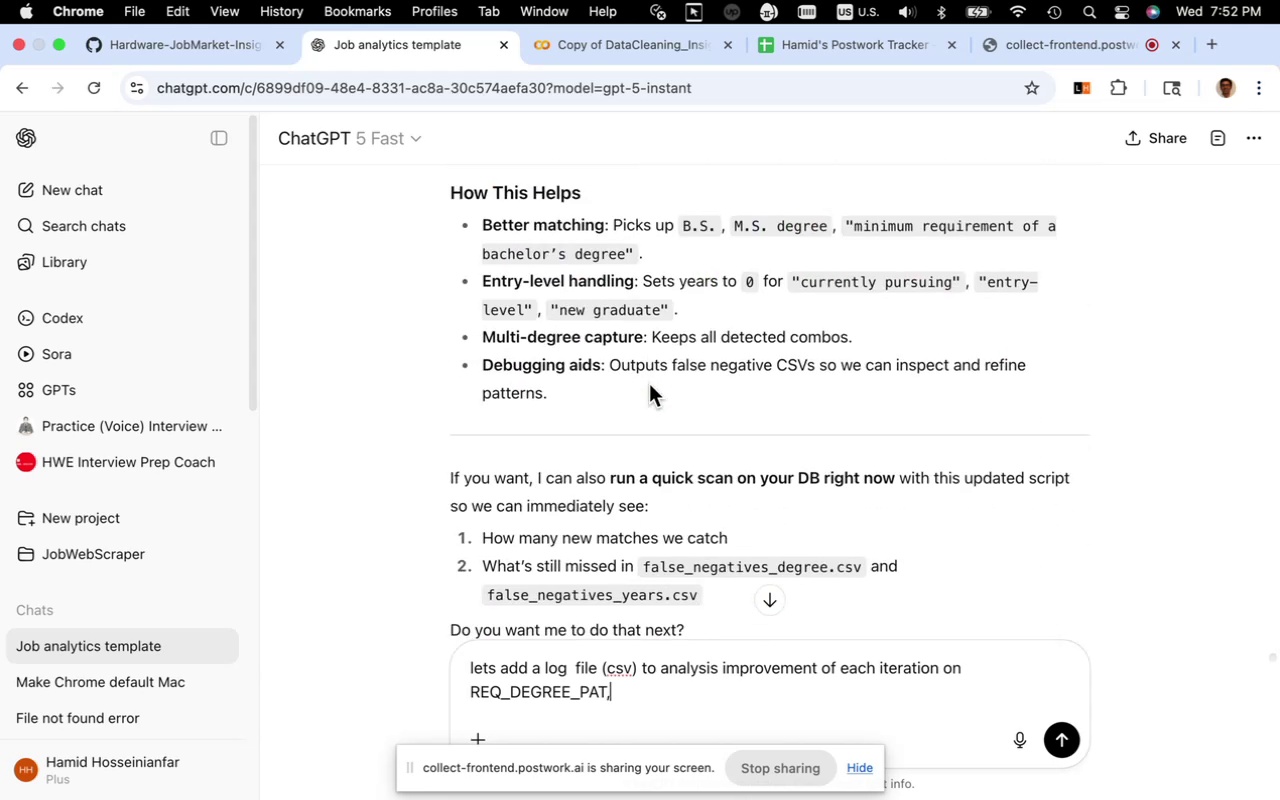 
scroll: coordinate [649, 384], scroll_direction: up, amount: 118.0
 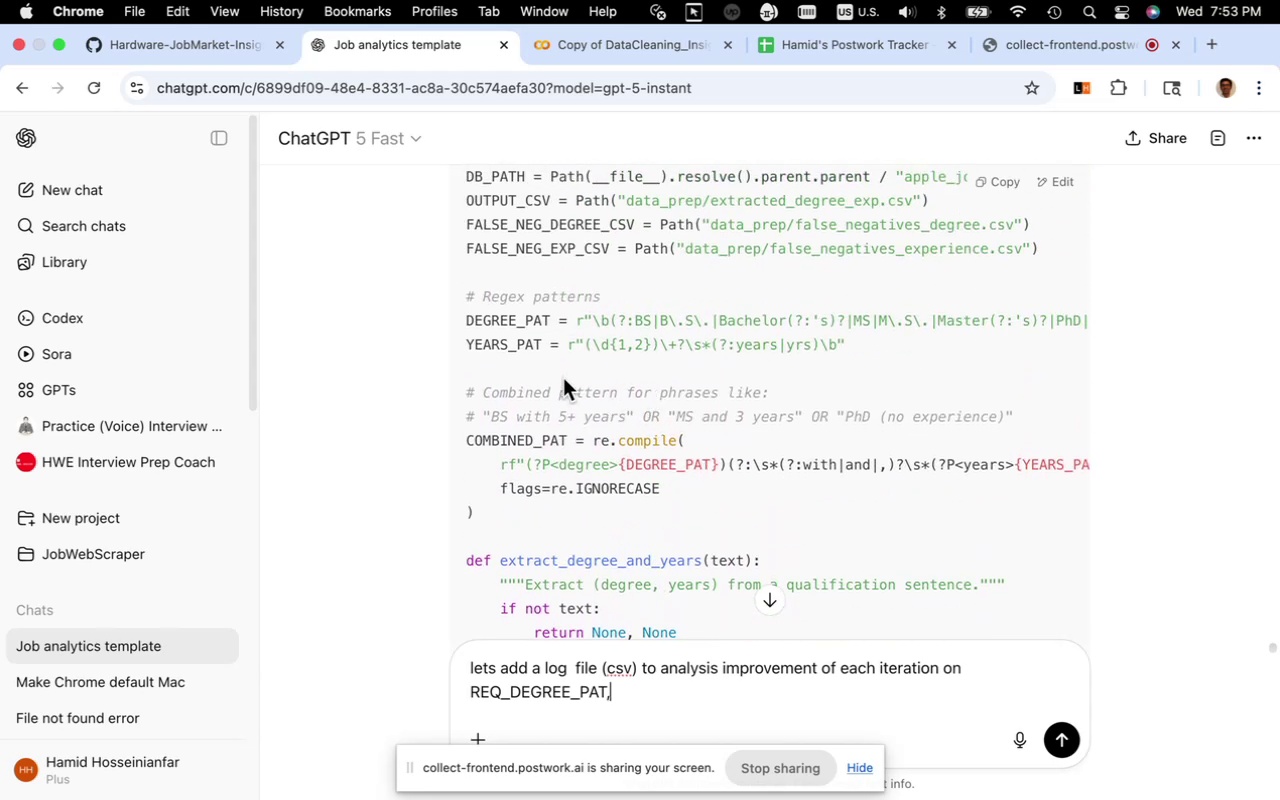 
left_click_drag(start_coordinate=[542, 343], to_coordinate=[462, 354])
 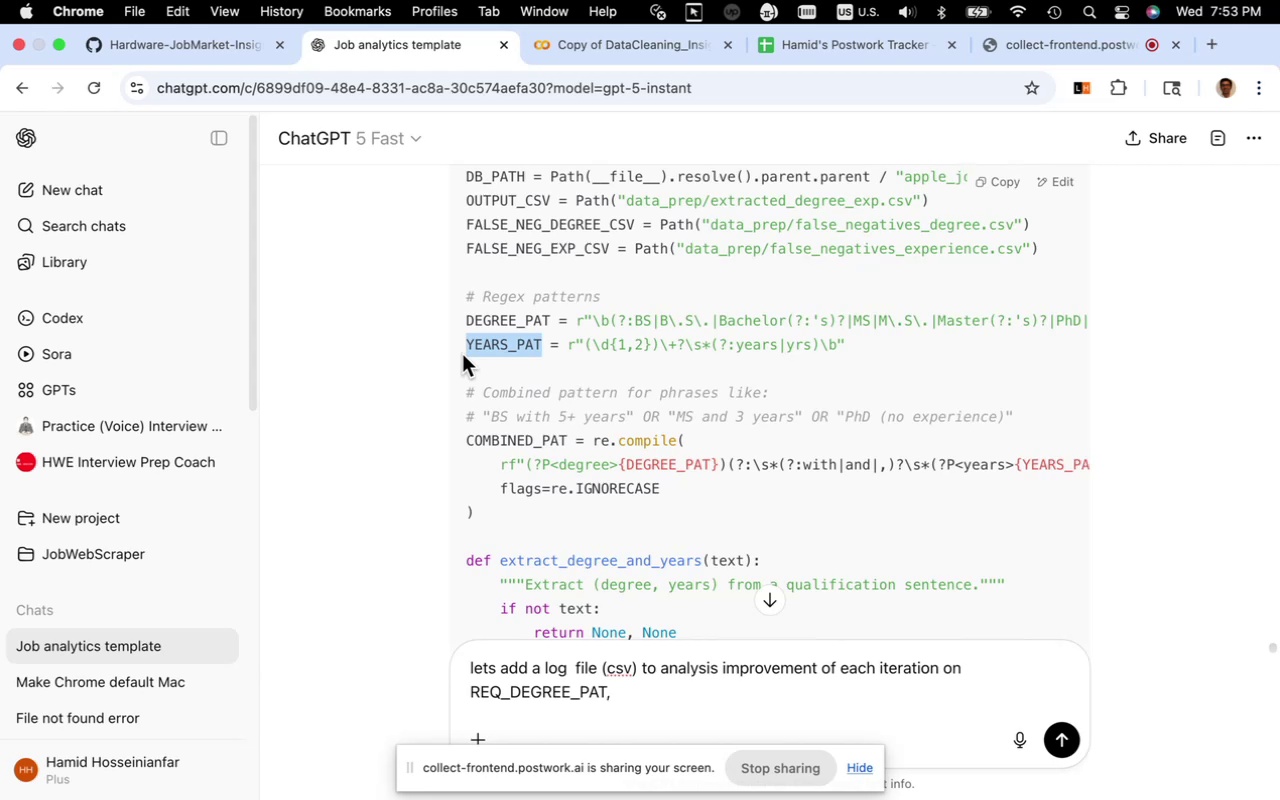 
key(Meta+C)
 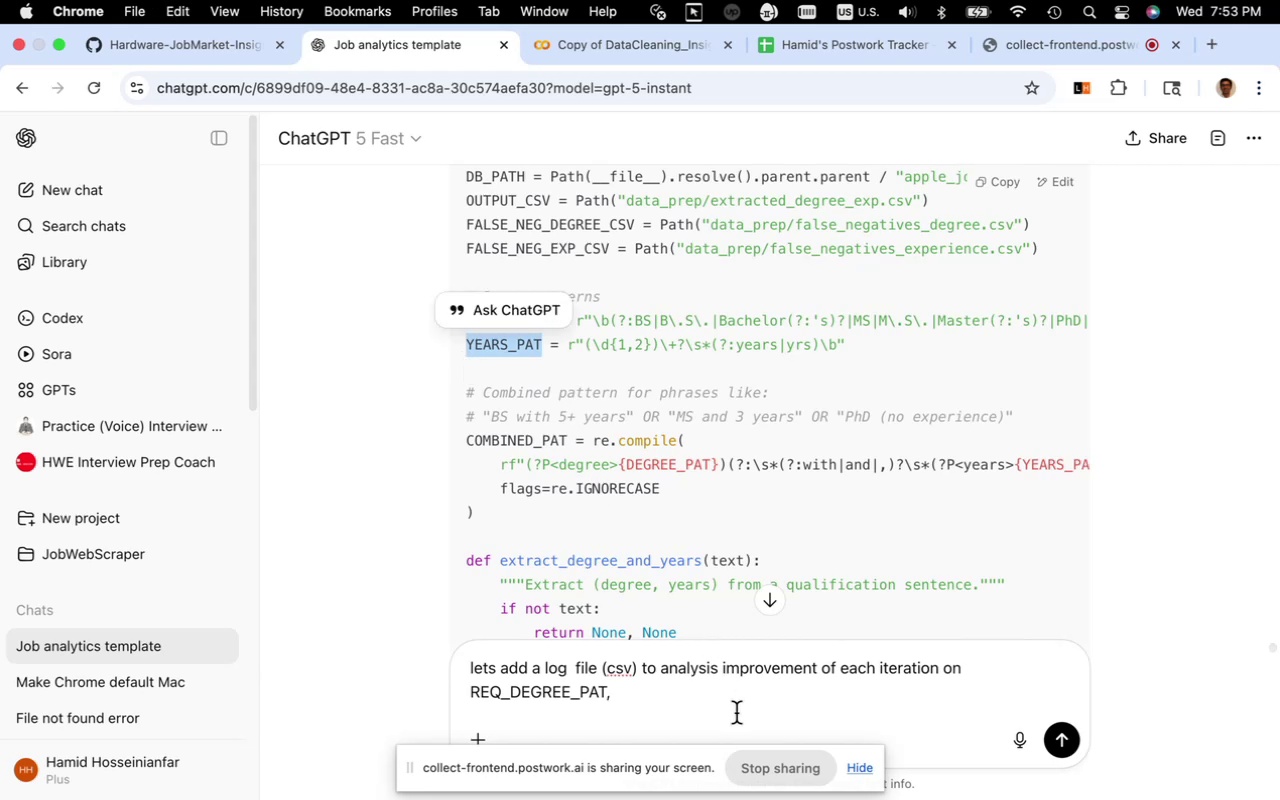 
left_click([719, 698])
 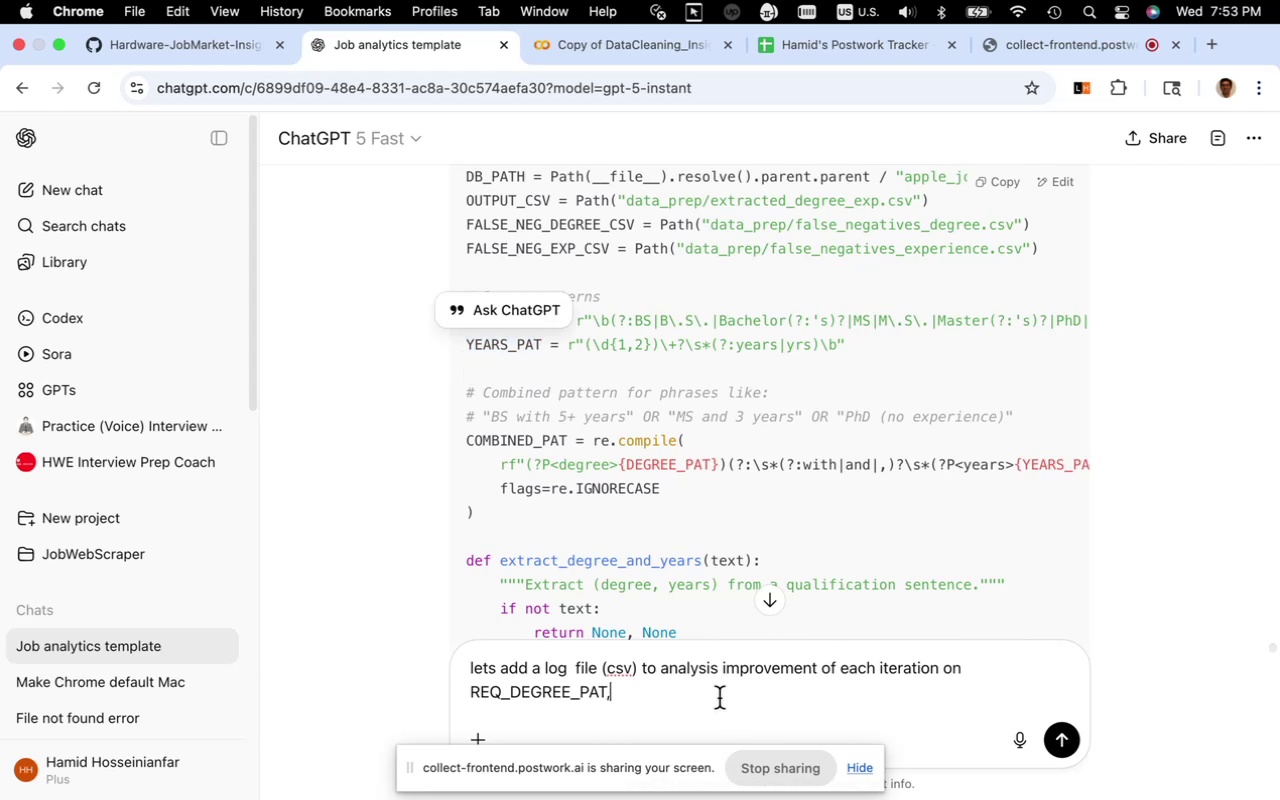 
hold_key(key=CommandLeft, duration=0.41)
 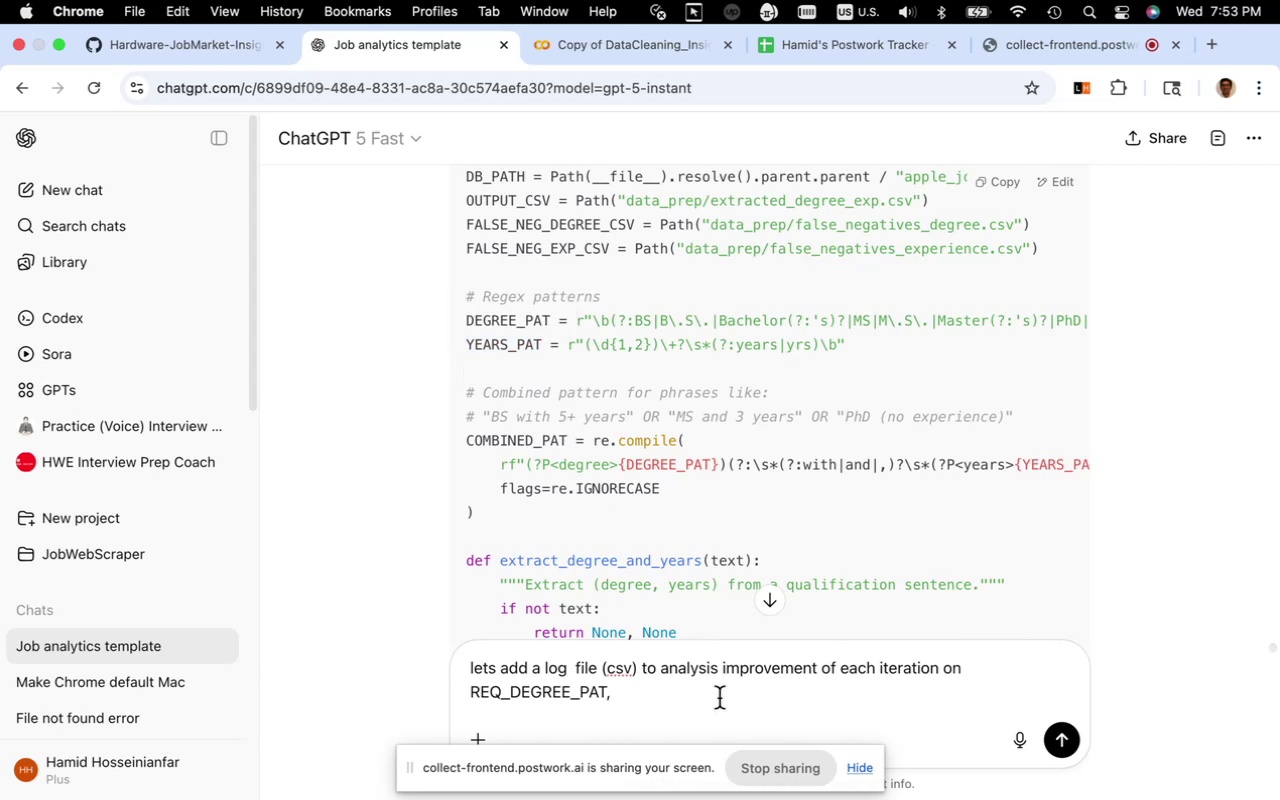 
key(Space)
 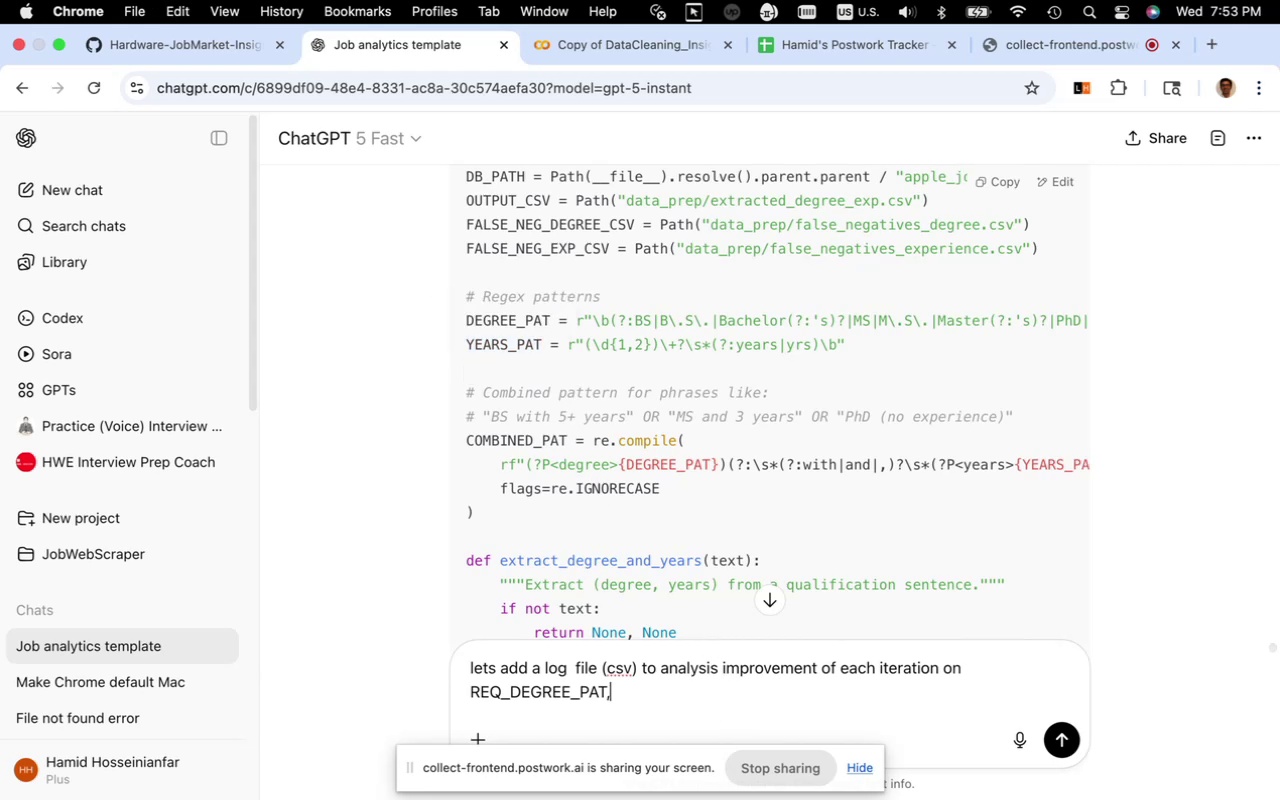 
key(Meta+V)
 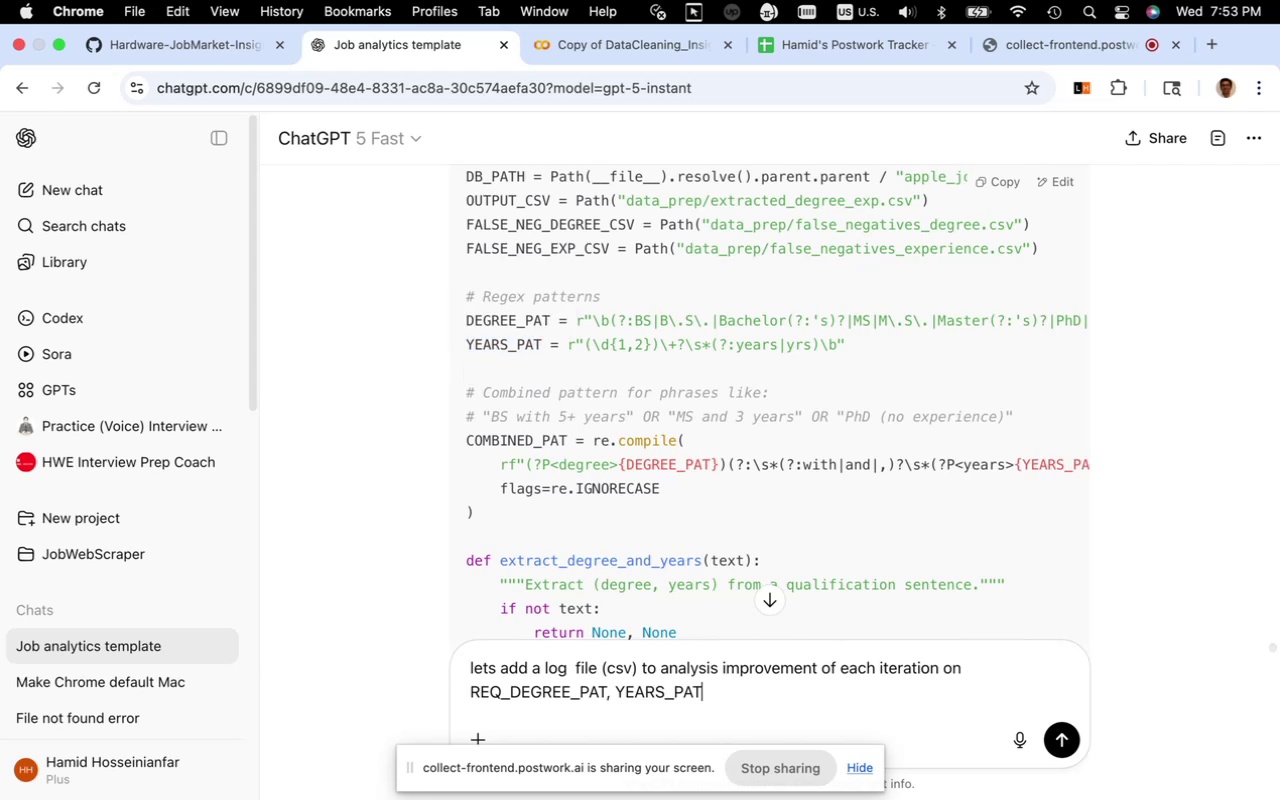 
type( and )
 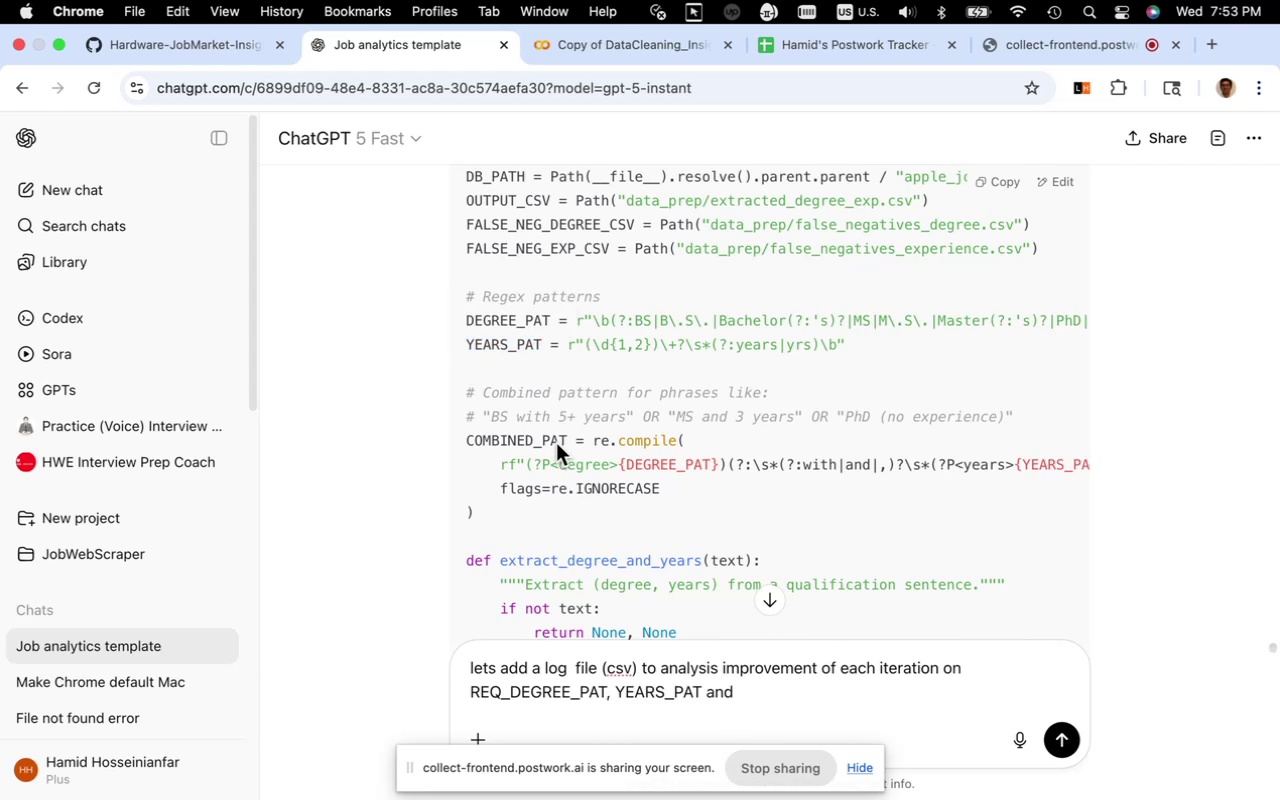 
left_click_drag(start_coordinate=[568, 442], to_coordinate=[467, 445])
 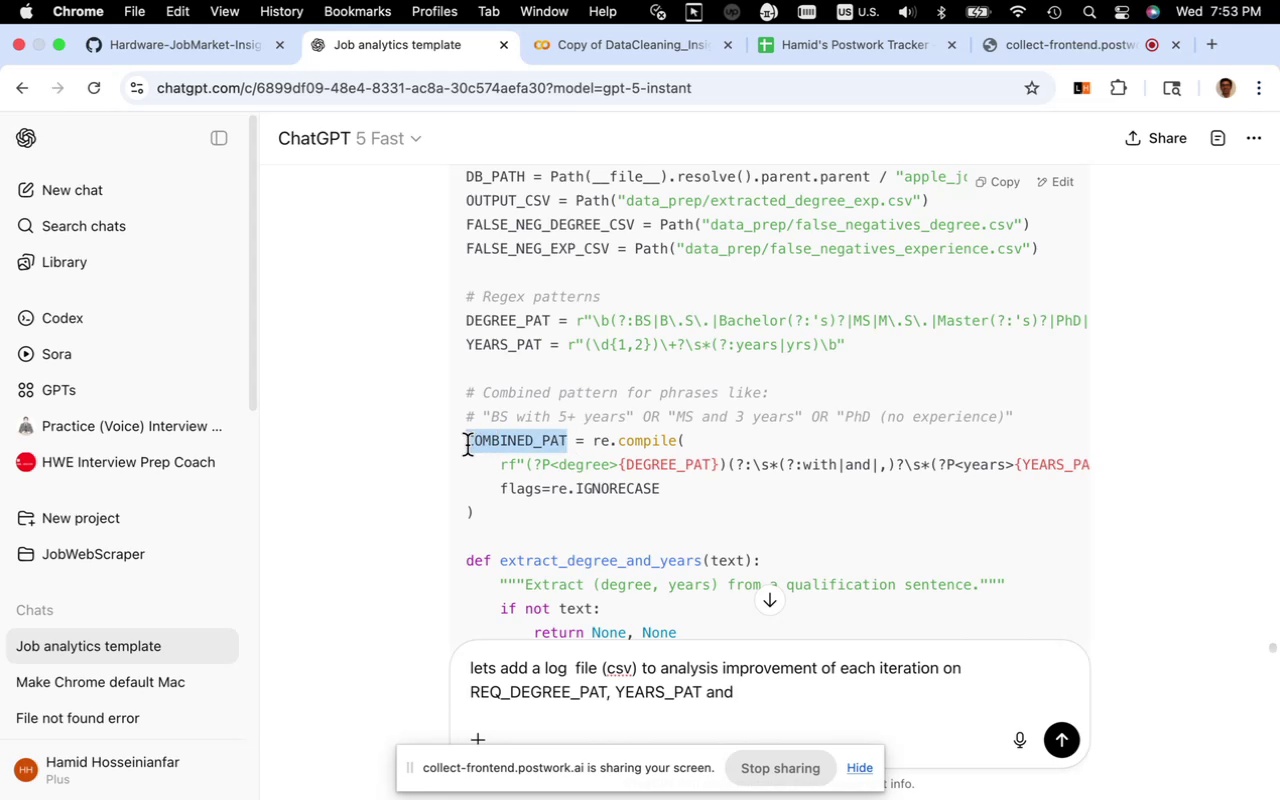 
key(Meta+C)
 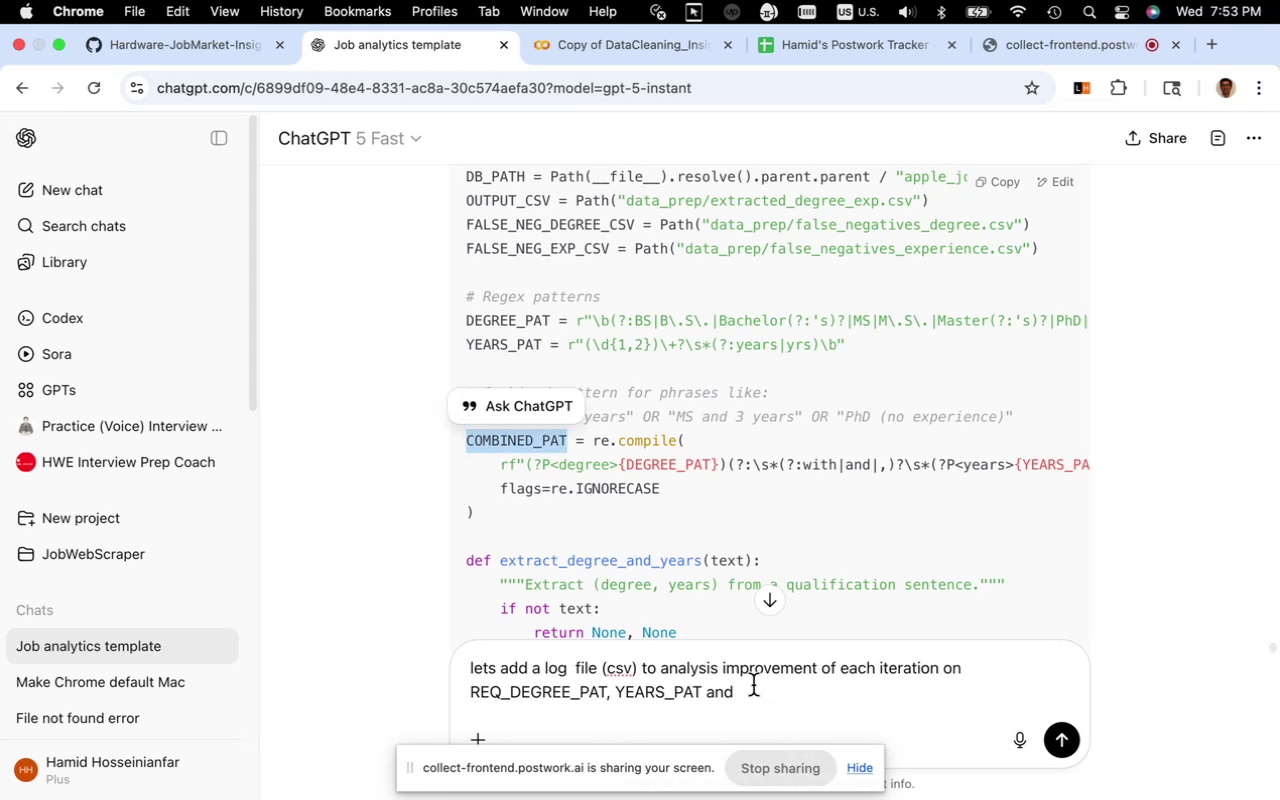 
left_click([751, 682])
 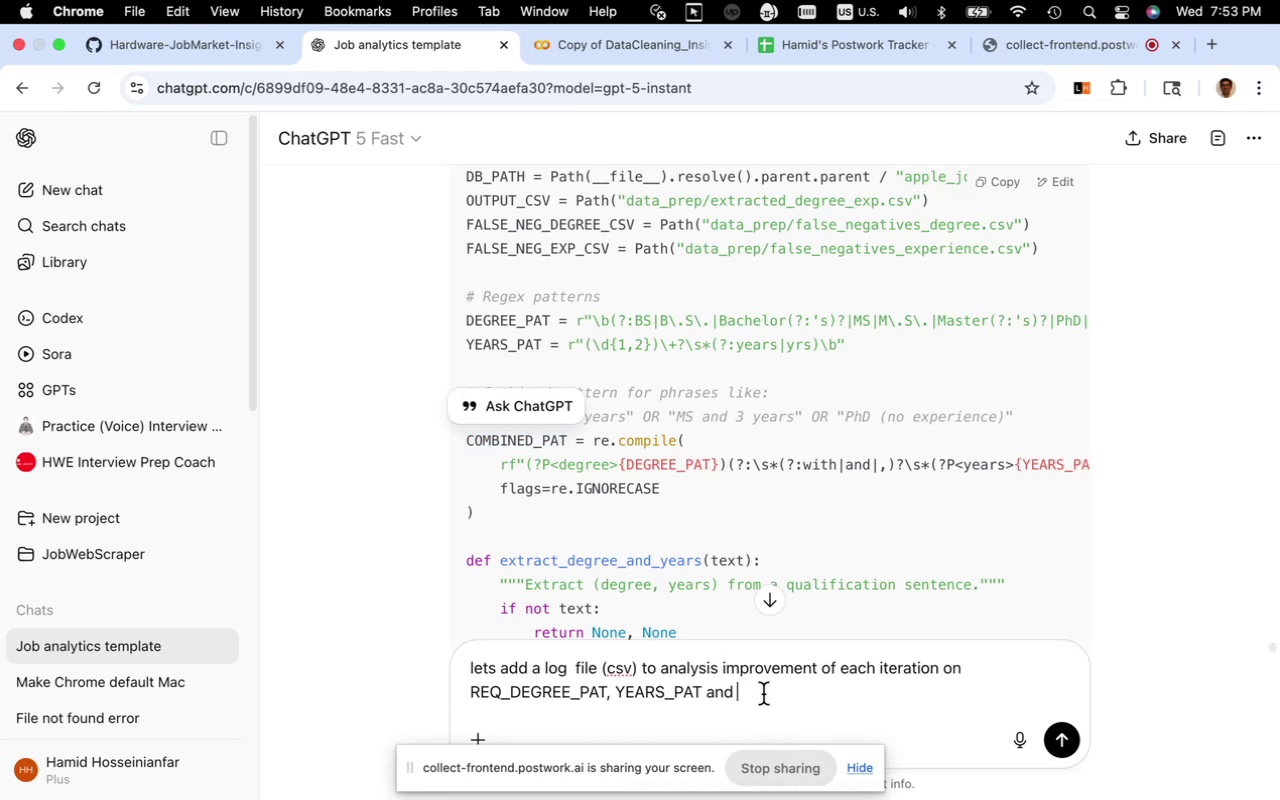 
key(Meta+V)
 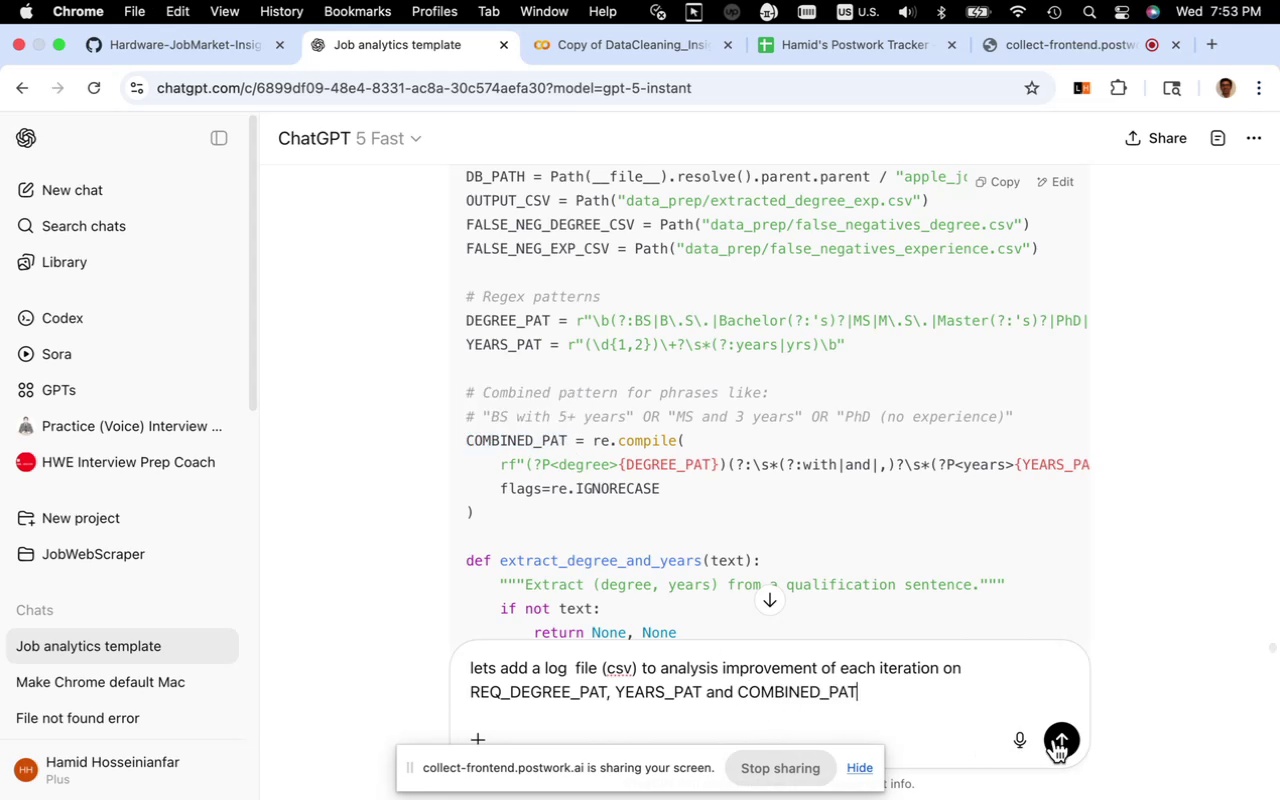 
wait(7.06)
 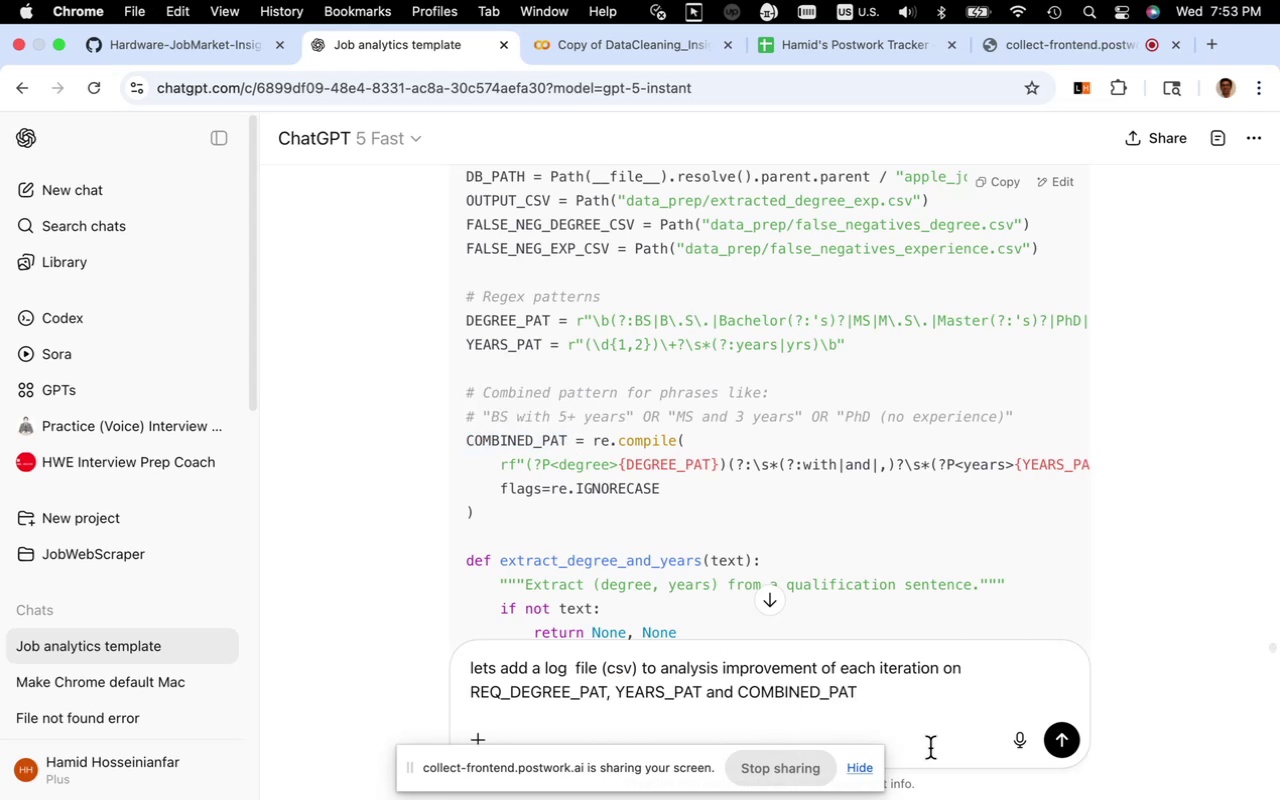 
left_click([1054, 739])
 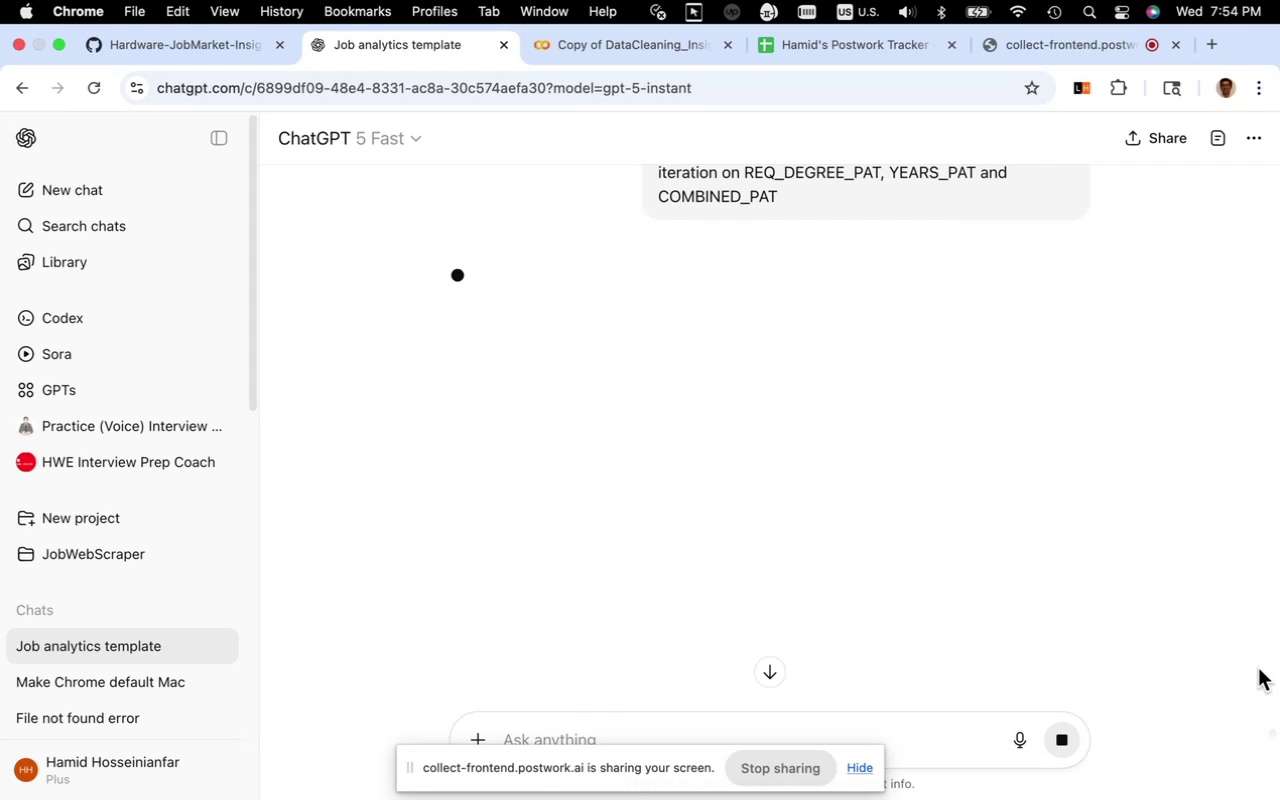 
wait(24.68)
 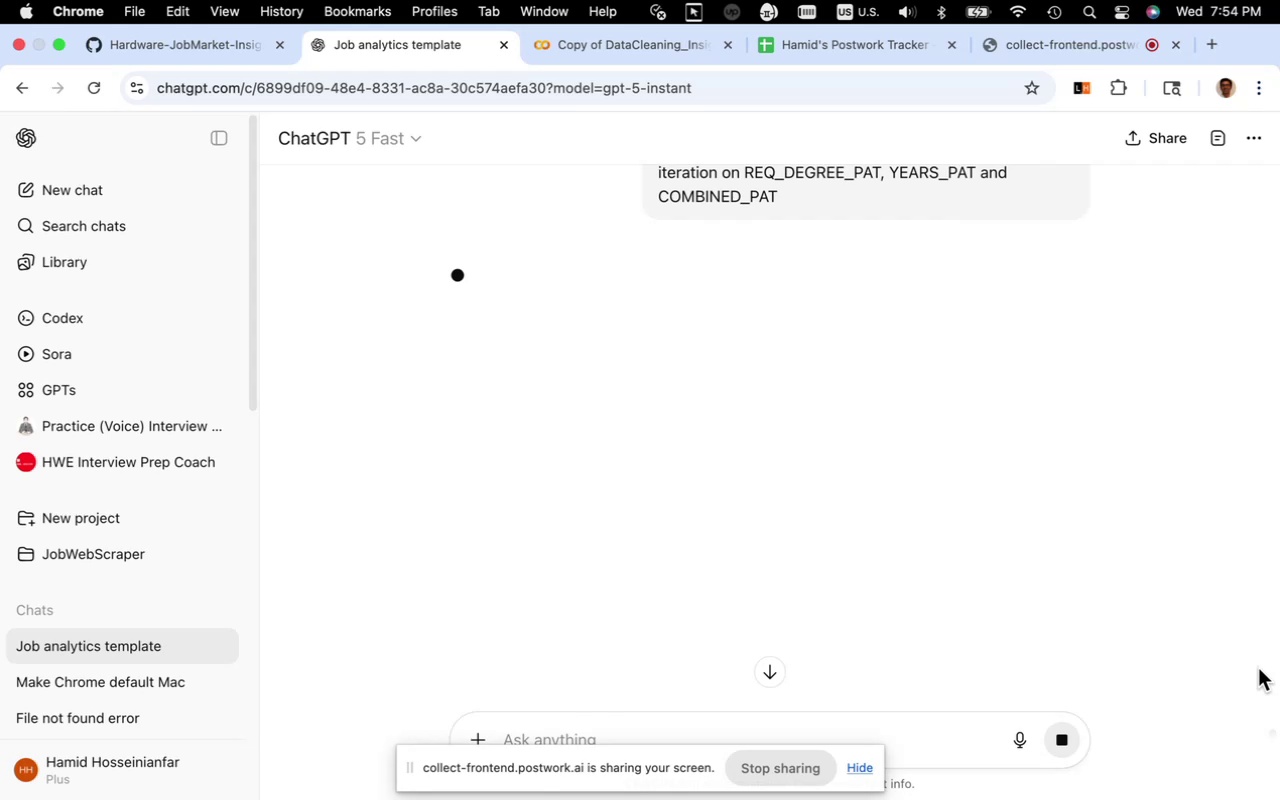 
scroll: coordinate [771, 570], scroll_direction: up, amount: 2.0
 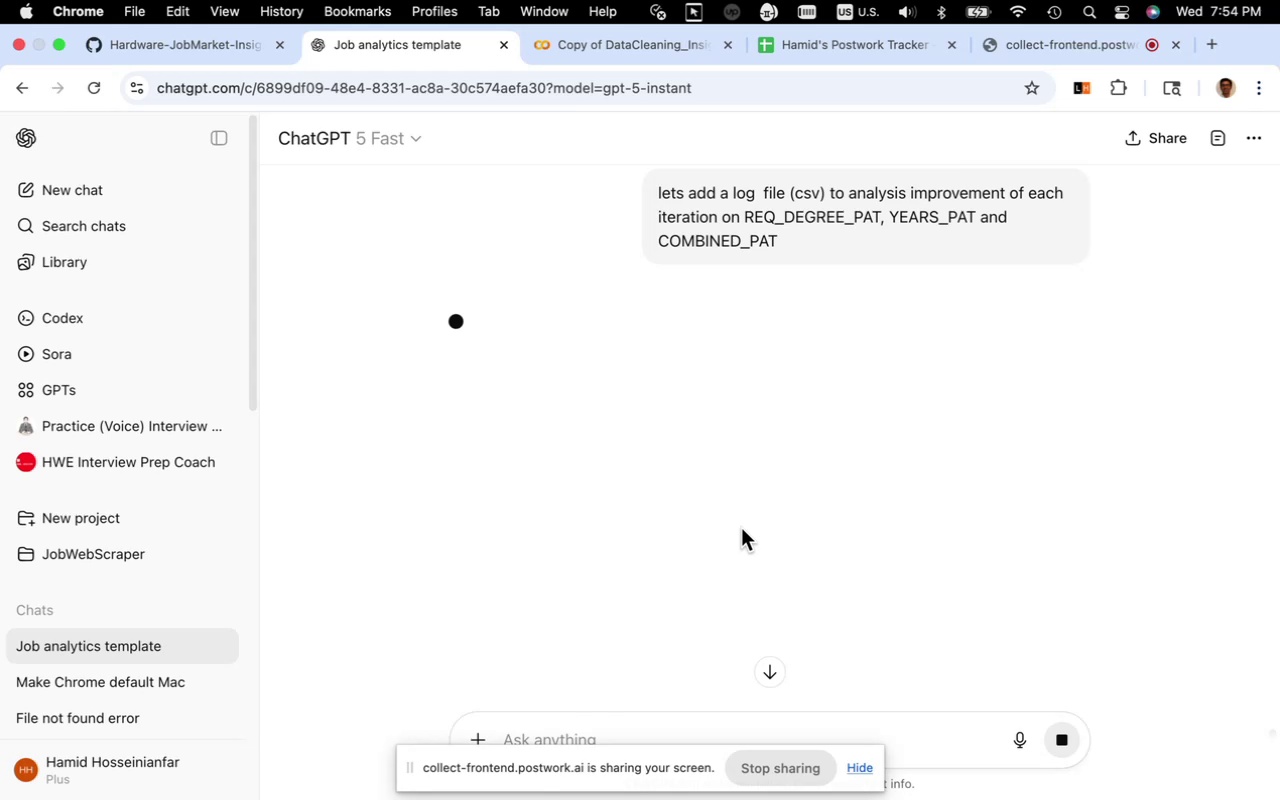 
wait(8.92)
 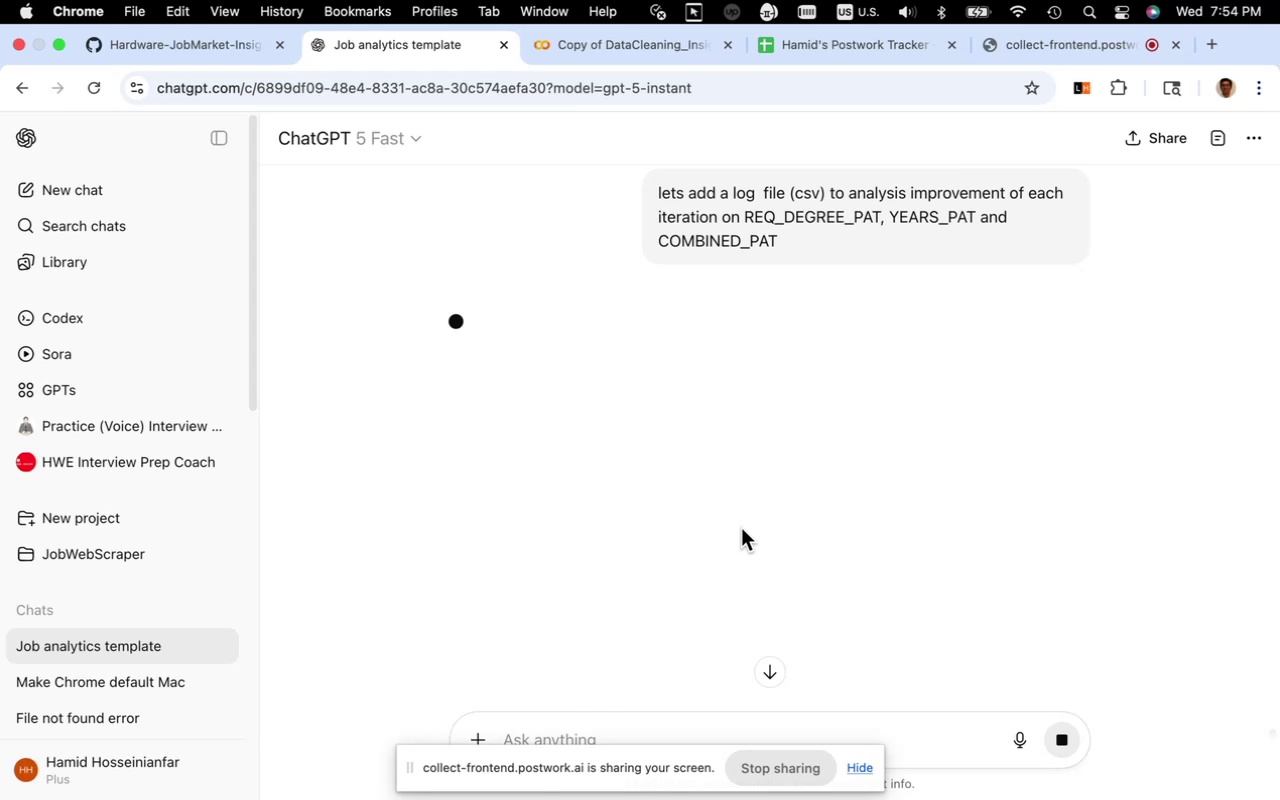 
left_click([858, 771])
 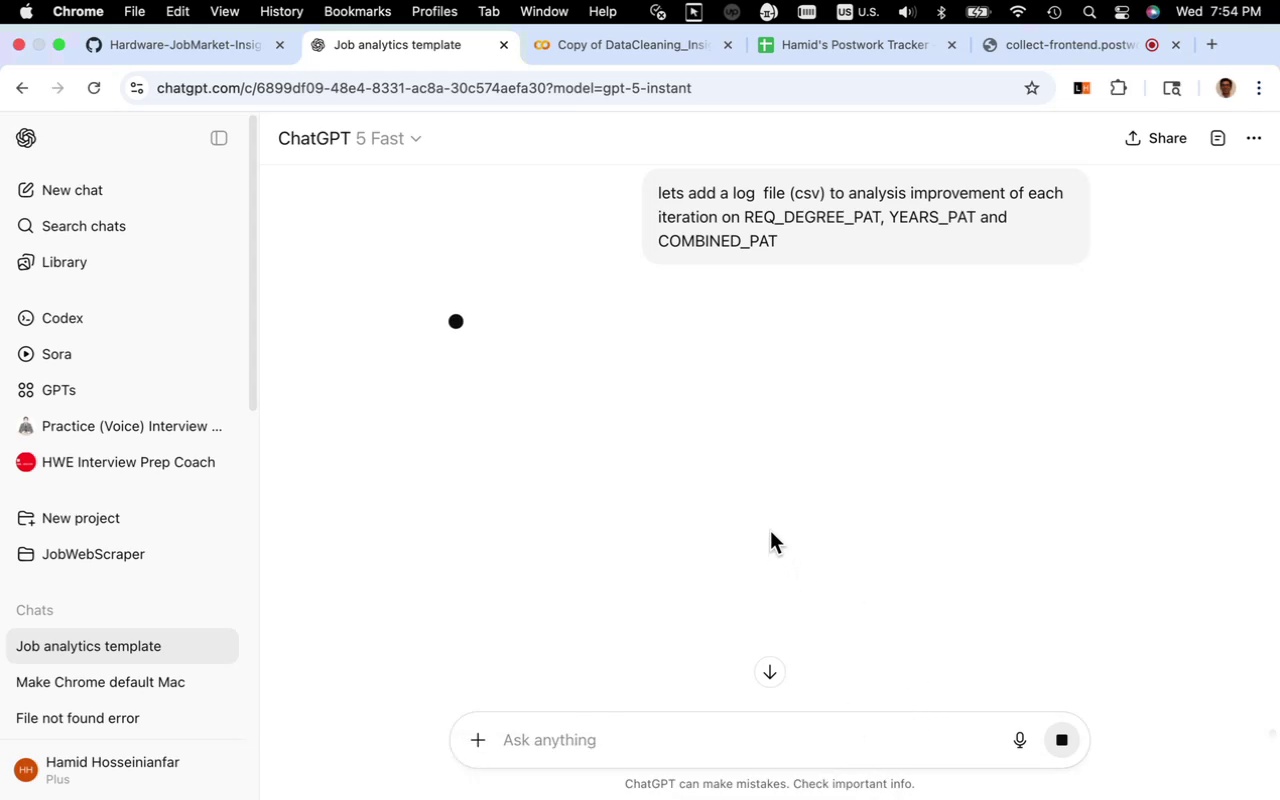 
left_click([770, 531])
 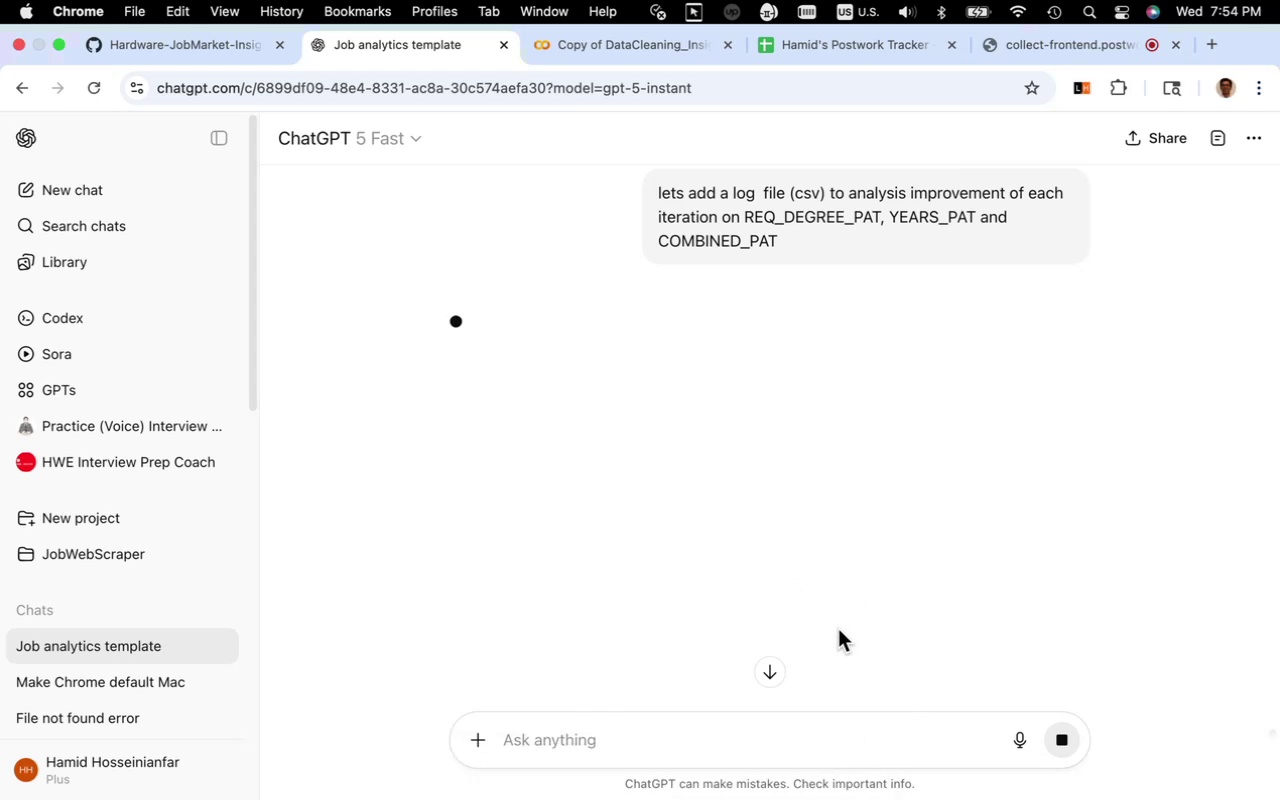 
mouse_move([703, 293])
 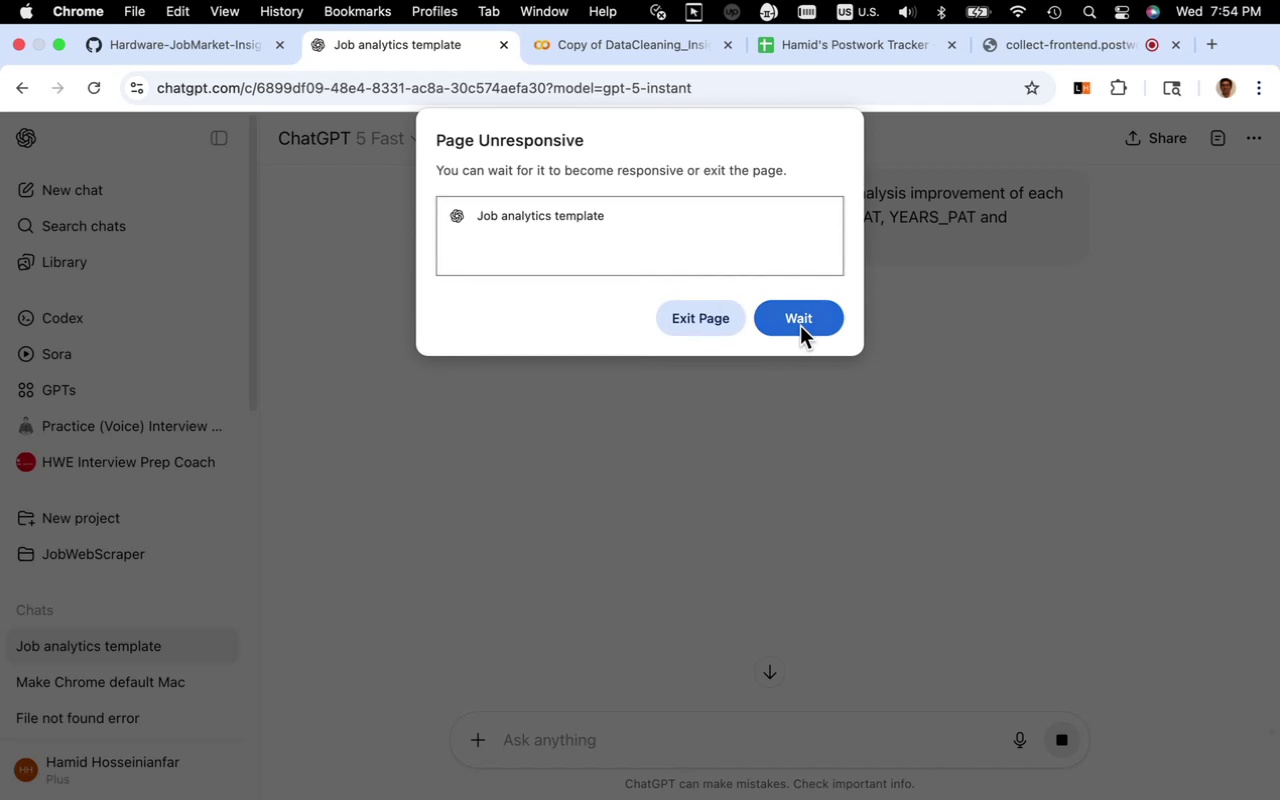 
left_click([800, 326])
 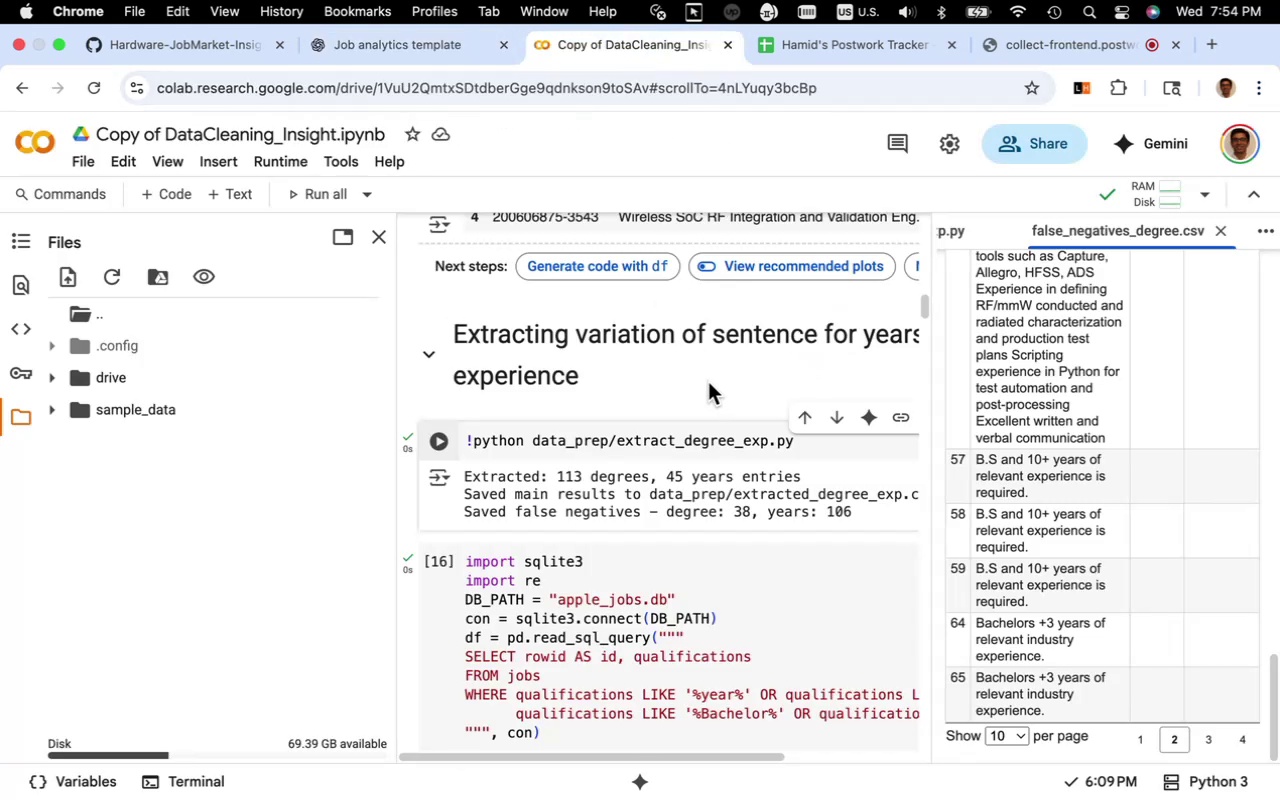 
wait(8.13)
 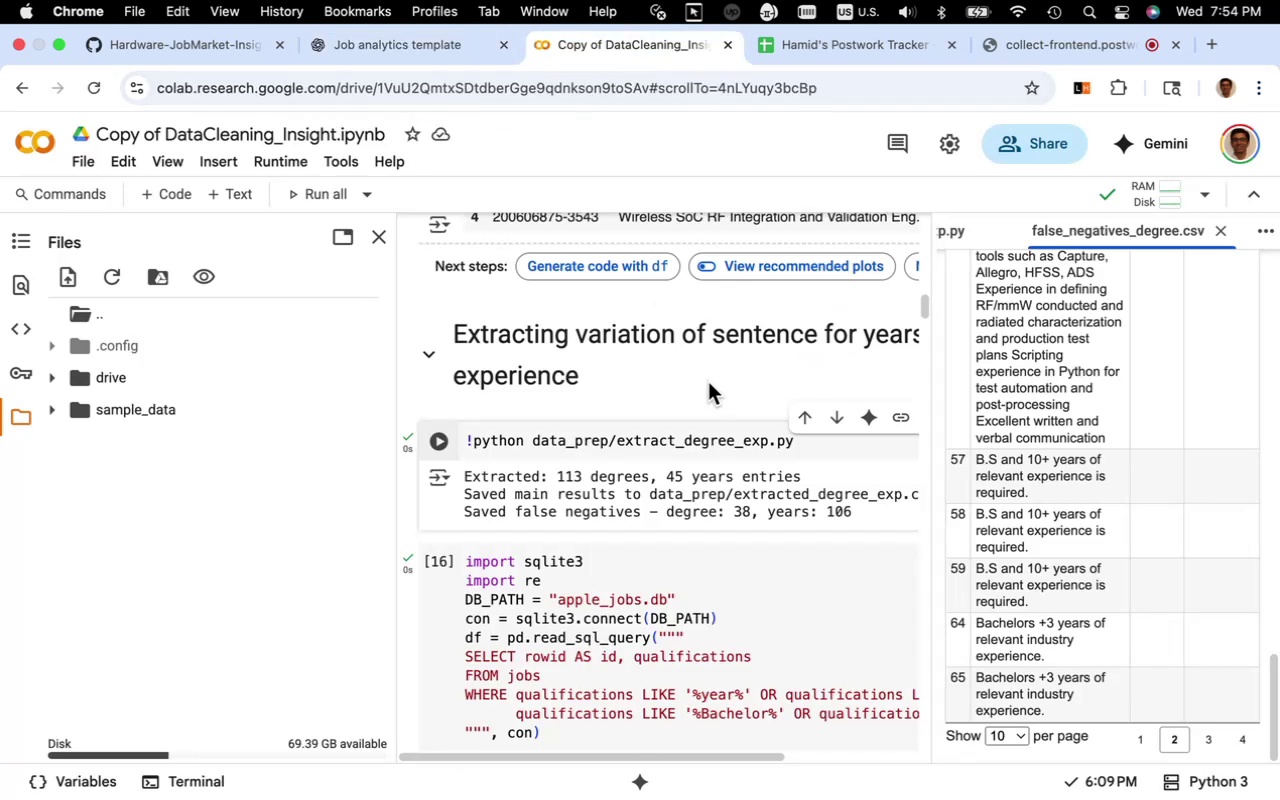 
scroll: coordinate [1003, 555], scroll_direction: down, amount: 4.0
 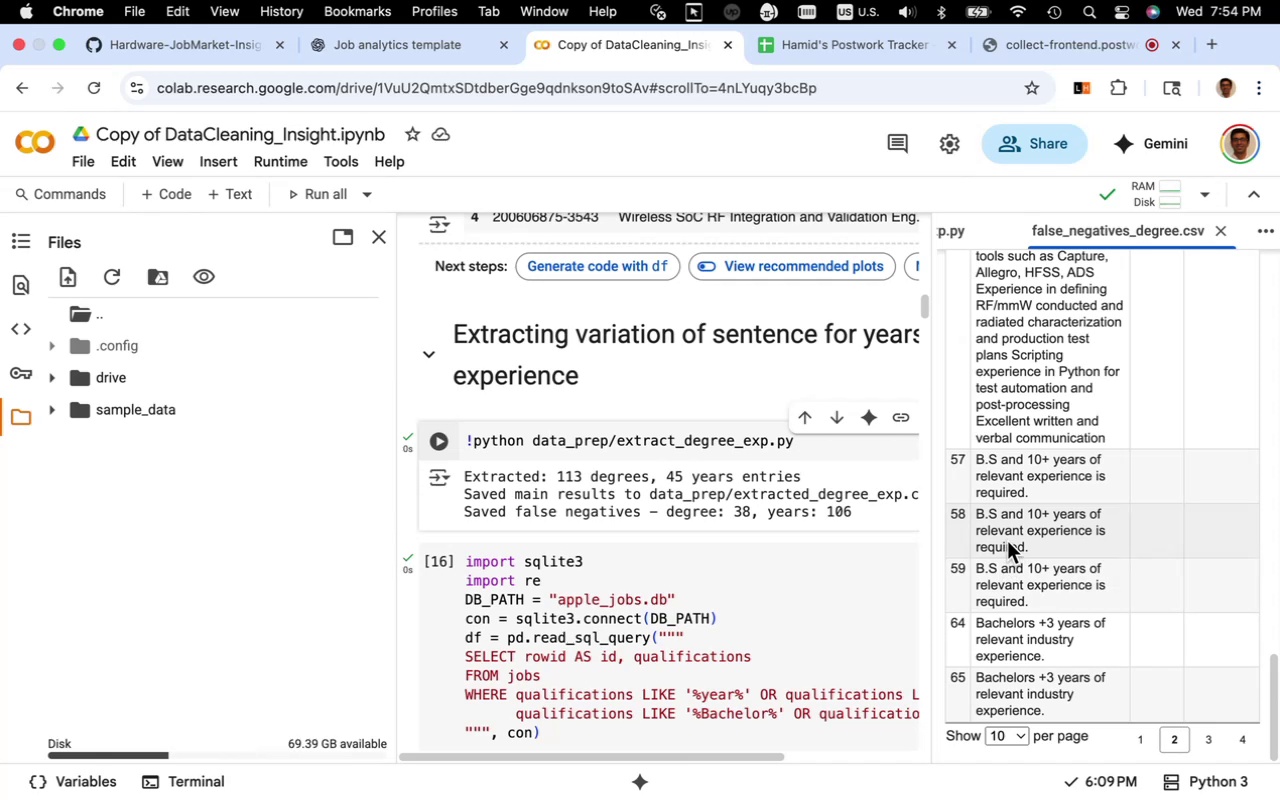 
left_click([1007, 541])
 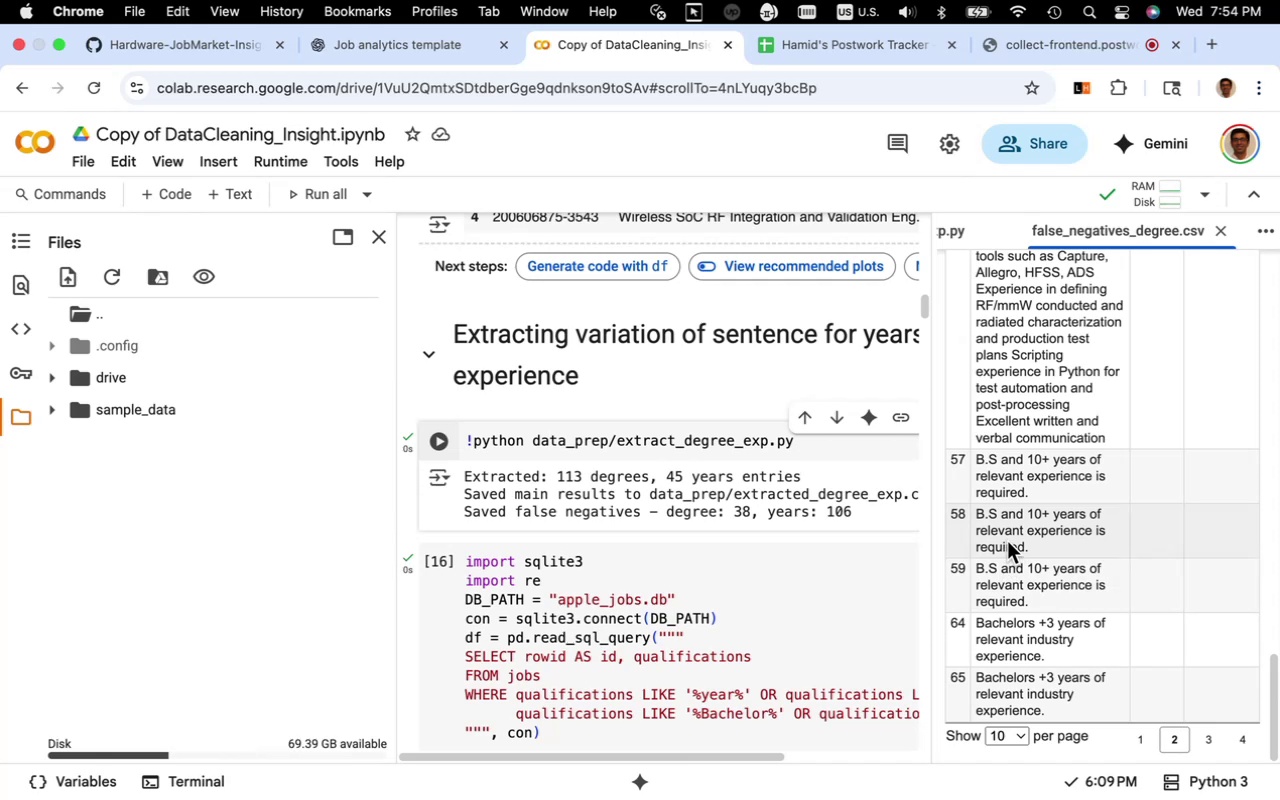 
scroll: coordinate [1007, 541], scroll_direction: down, amount: 4.0
 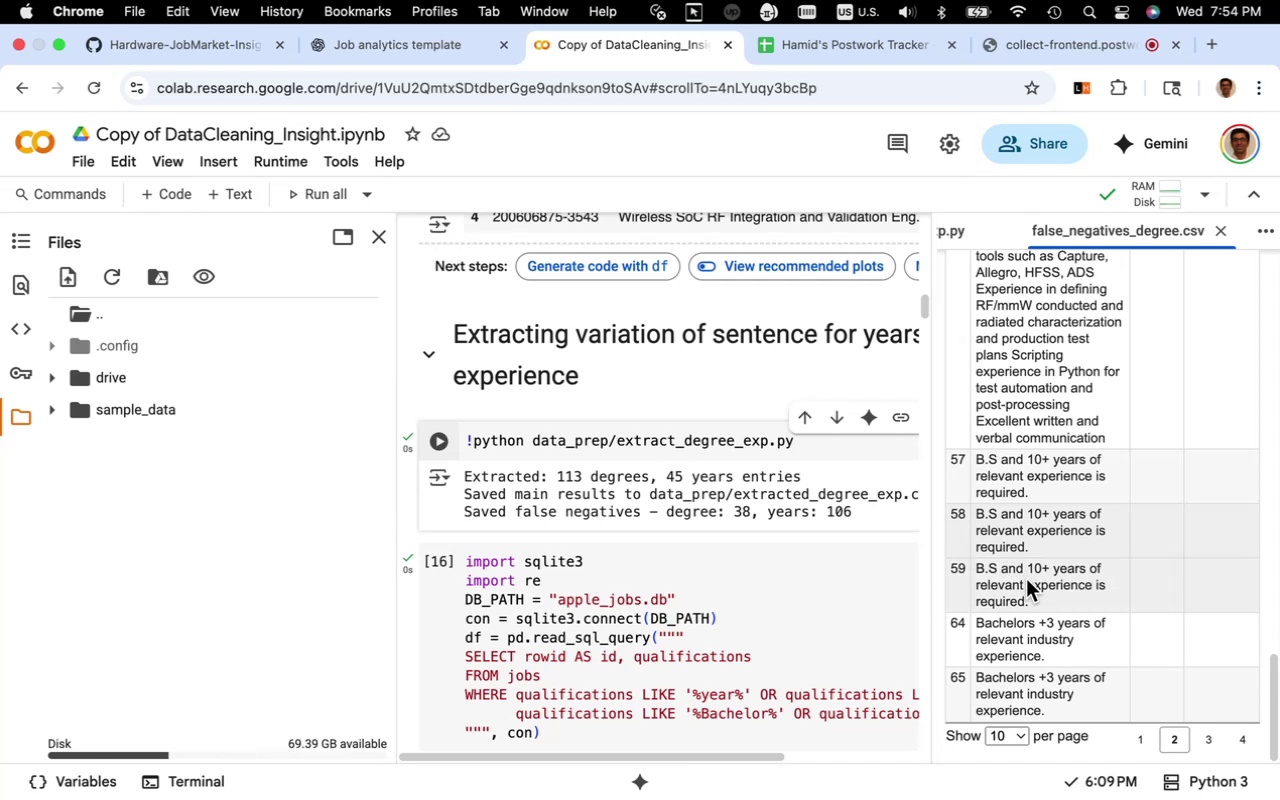 
left_click([1026, 579])
 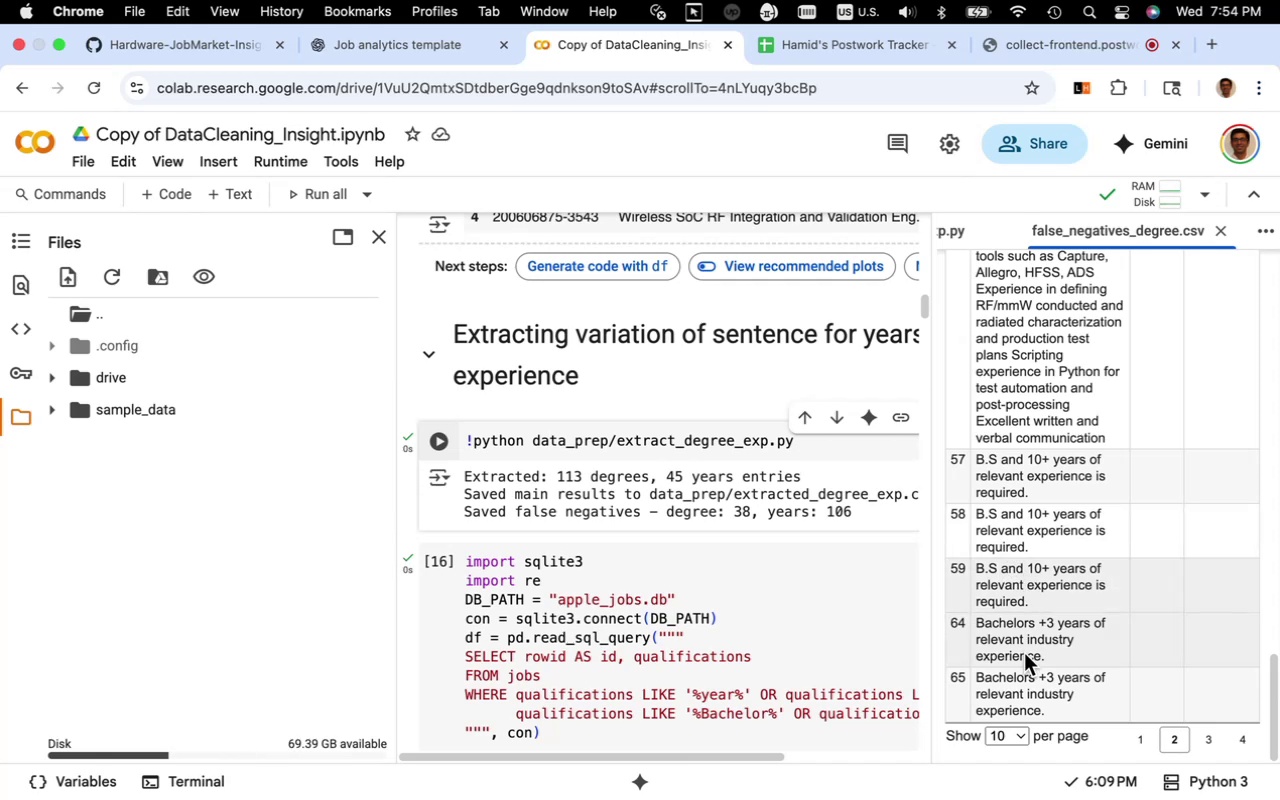 
left_click([1024, 653])
 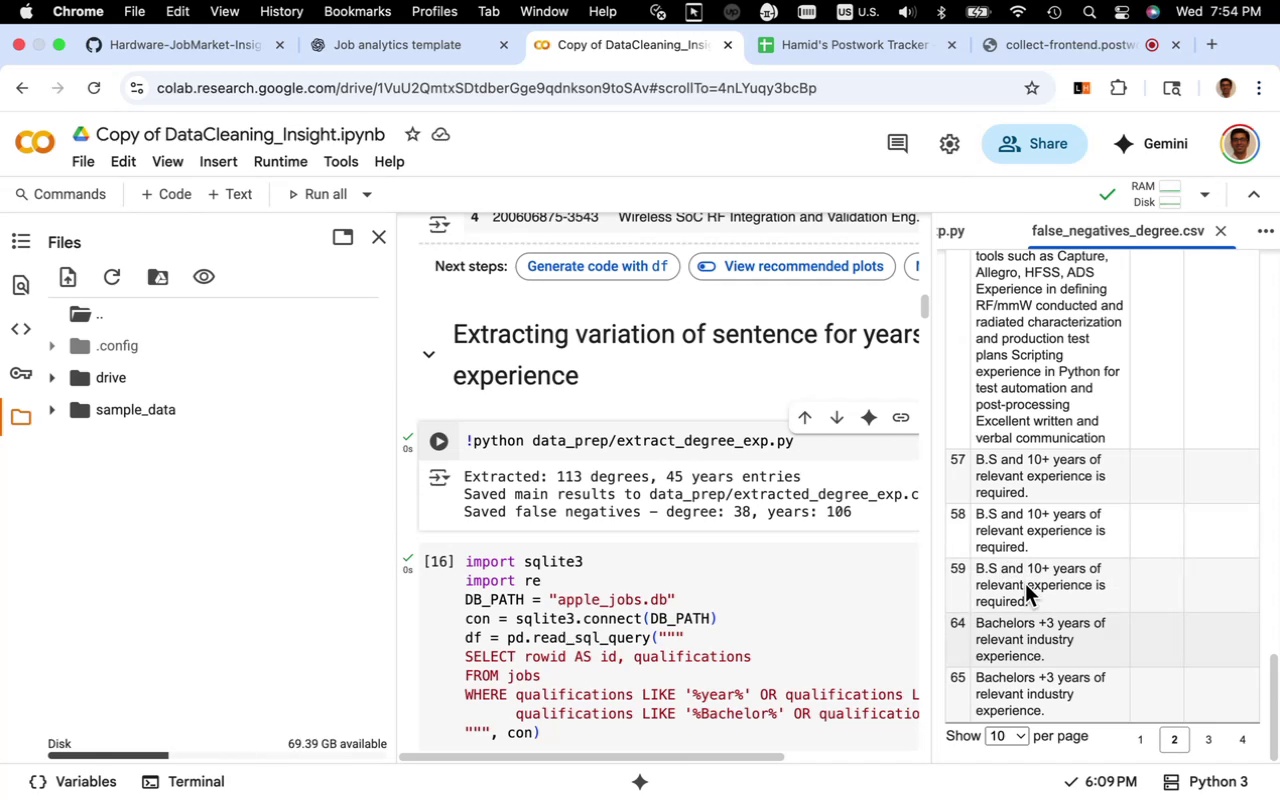 
scroll: coordinate [1072, 580], scroll_direction: up, amount: 18.0
 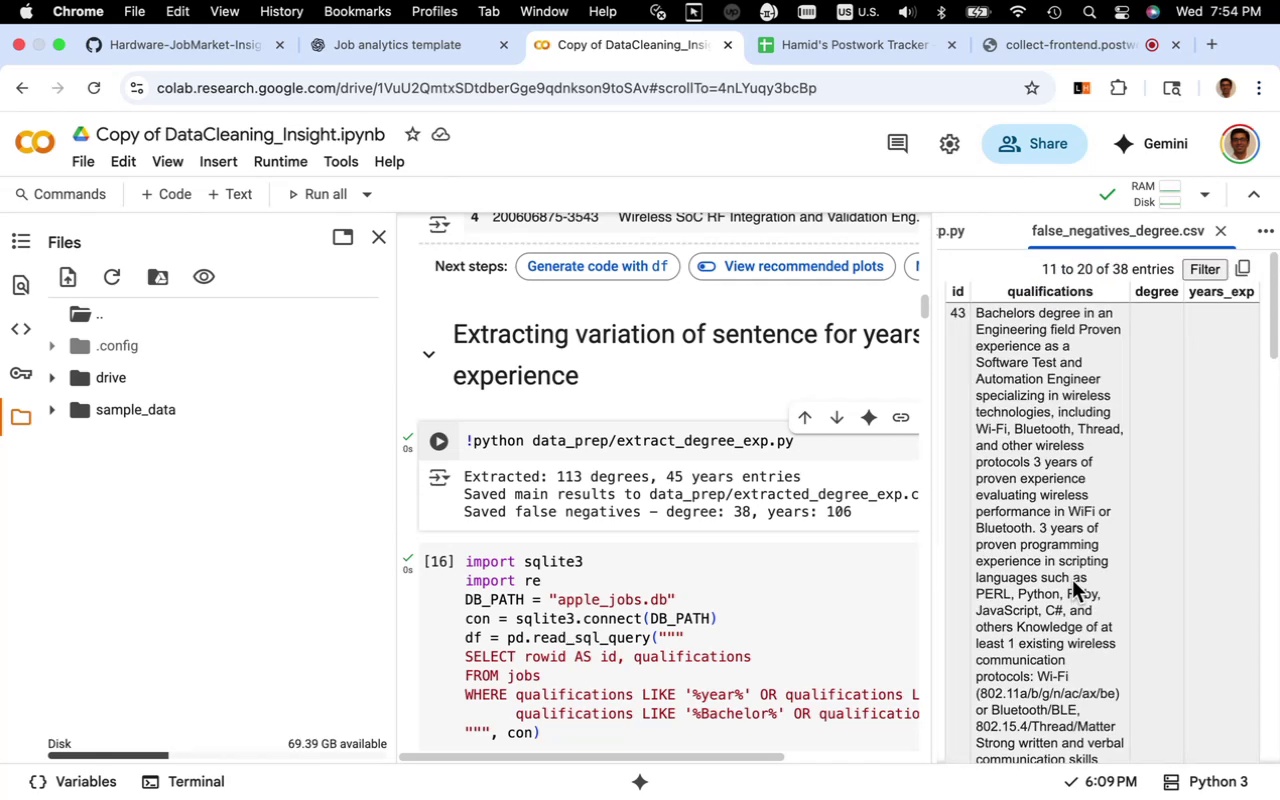 
scroll: coordinate [1072, 580], scroll_direction: down, amount: 43.0
 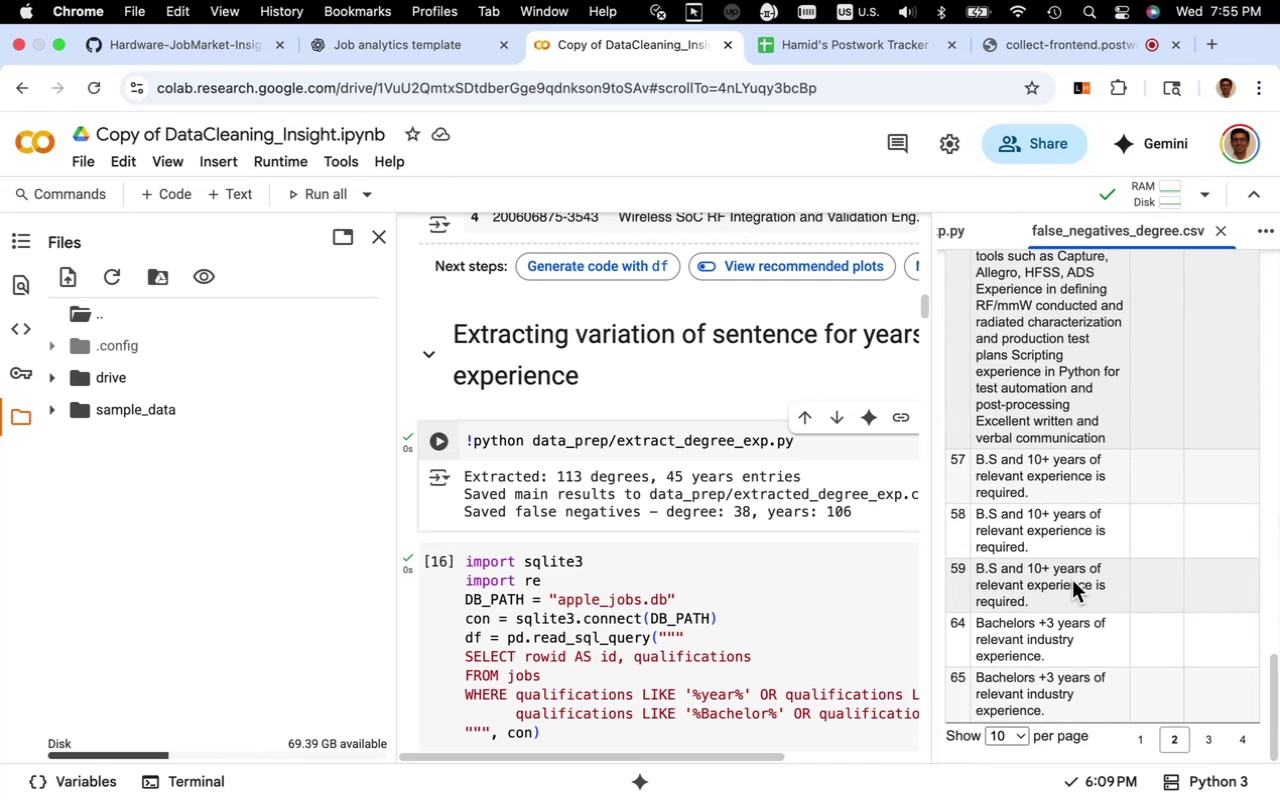 
scroll: coordinate [1072, 580], scroll_direction: up, amount: 11.0
 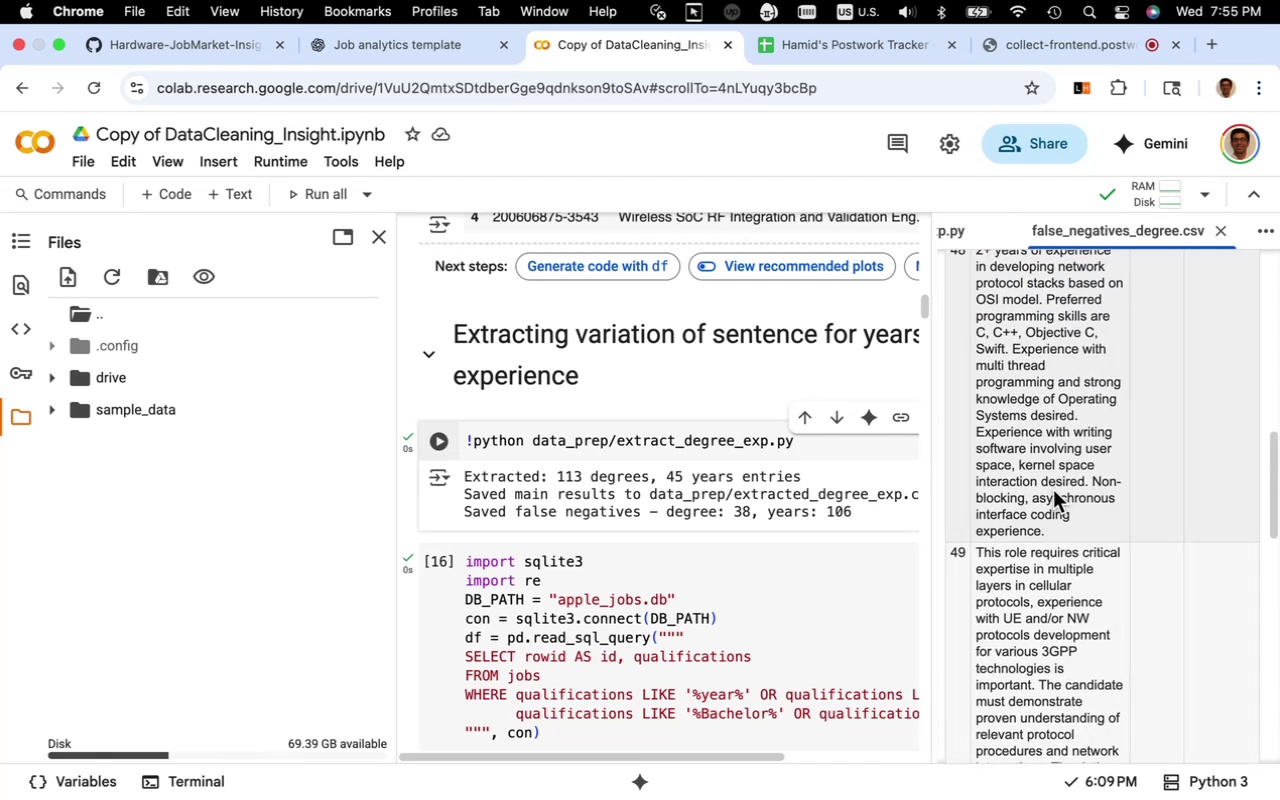 
wait(5.0)
 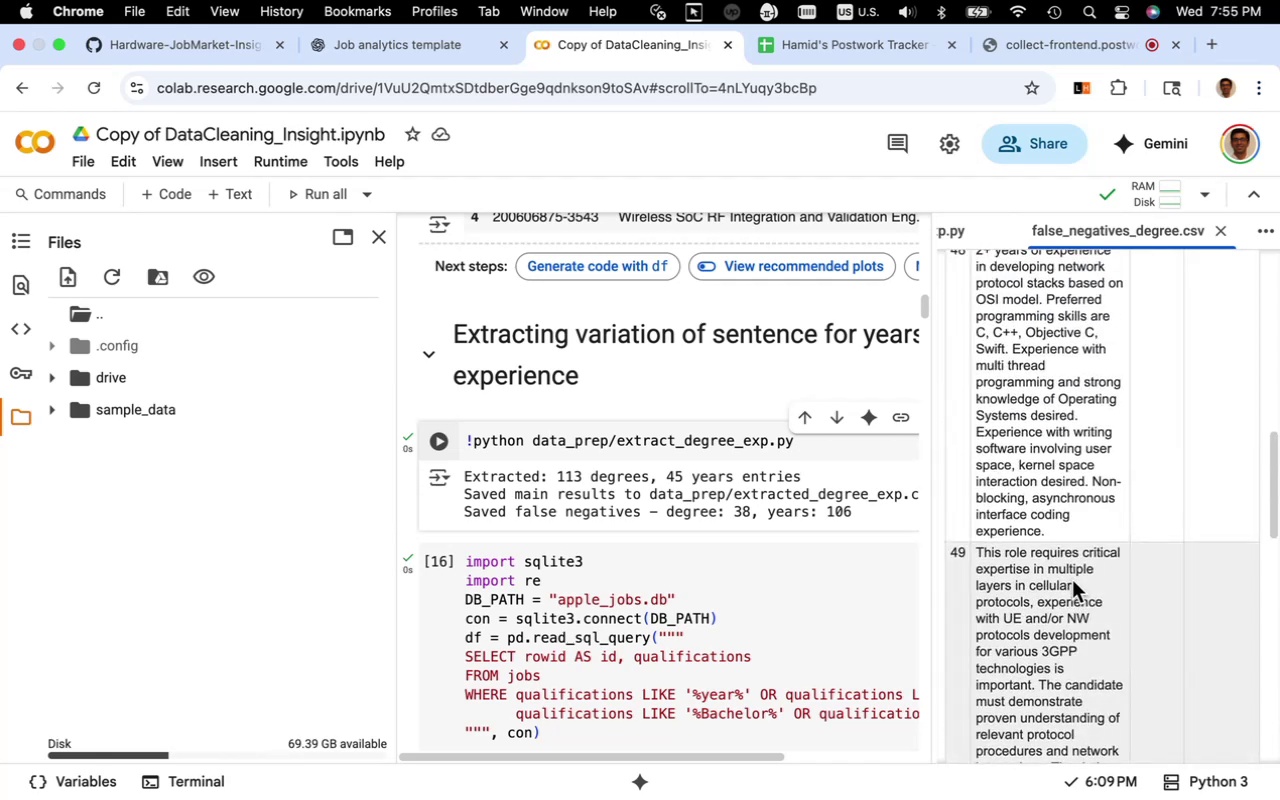 
scroll: coordinate [1053, 490], scroll_direction: up, amount: 4.0
 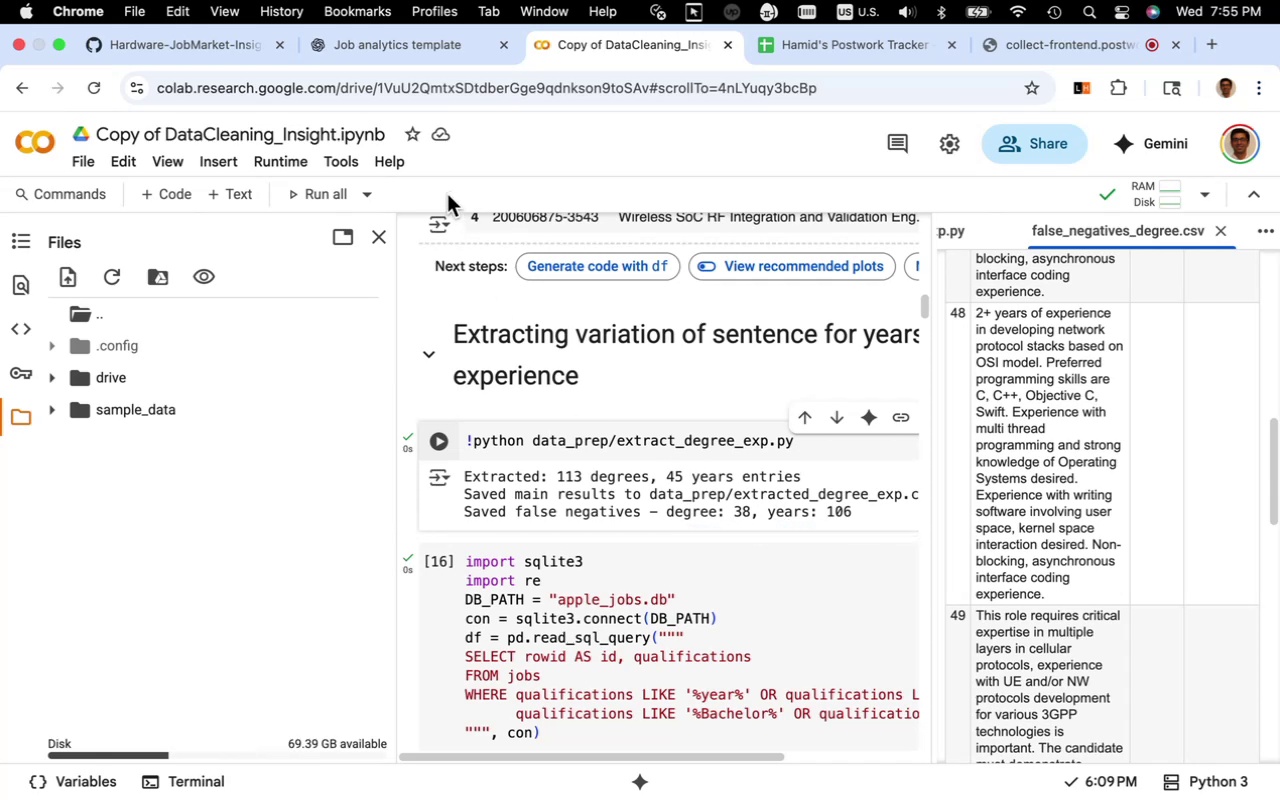 
left_click([420, 50])
 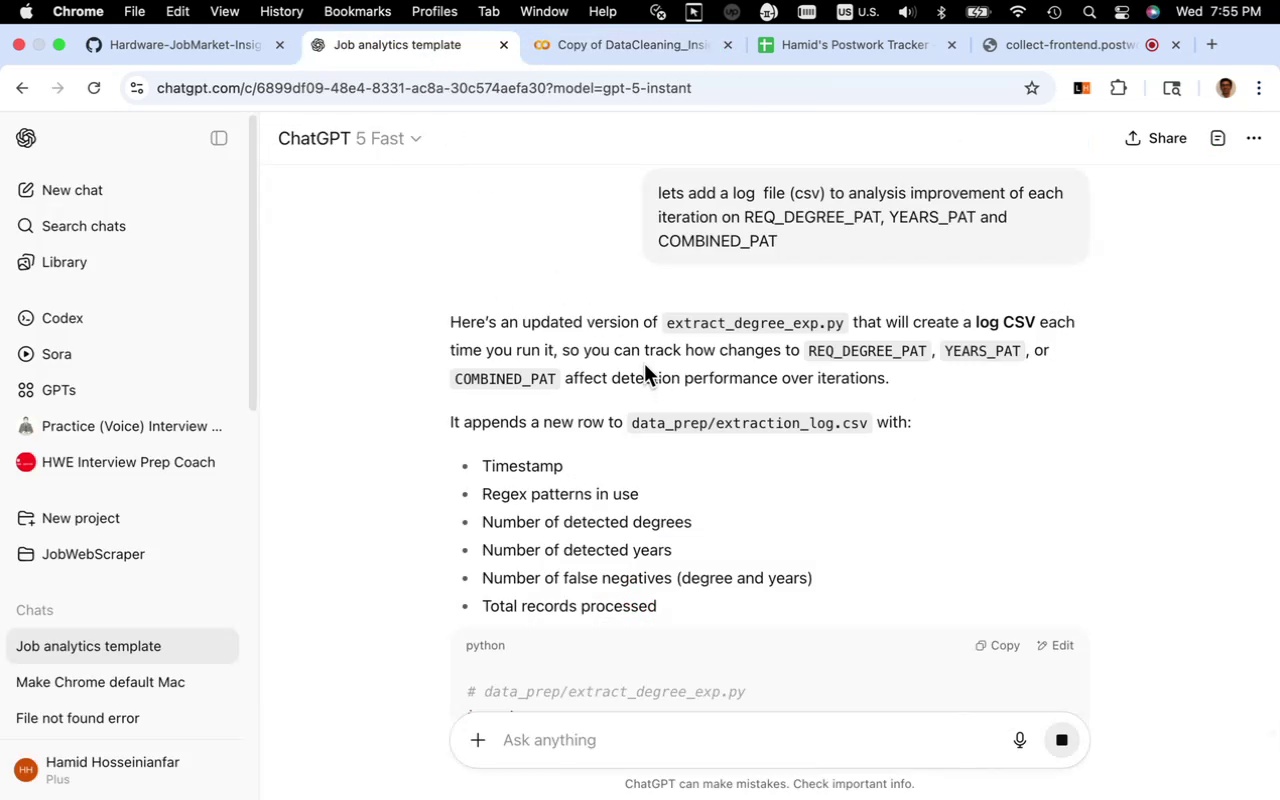 
wait(5.53)
 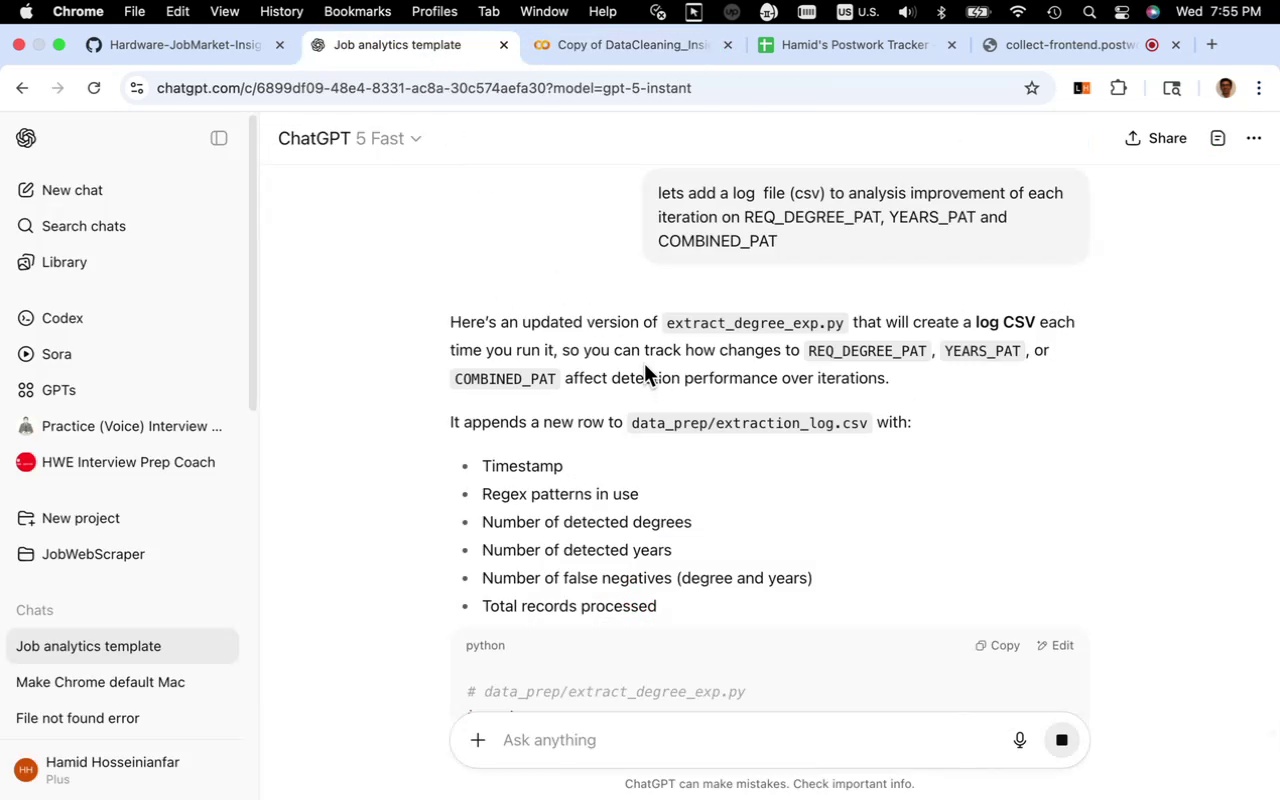 
scroll: coordinate [644, 364], scroll_direction: down, amount: 4.0
 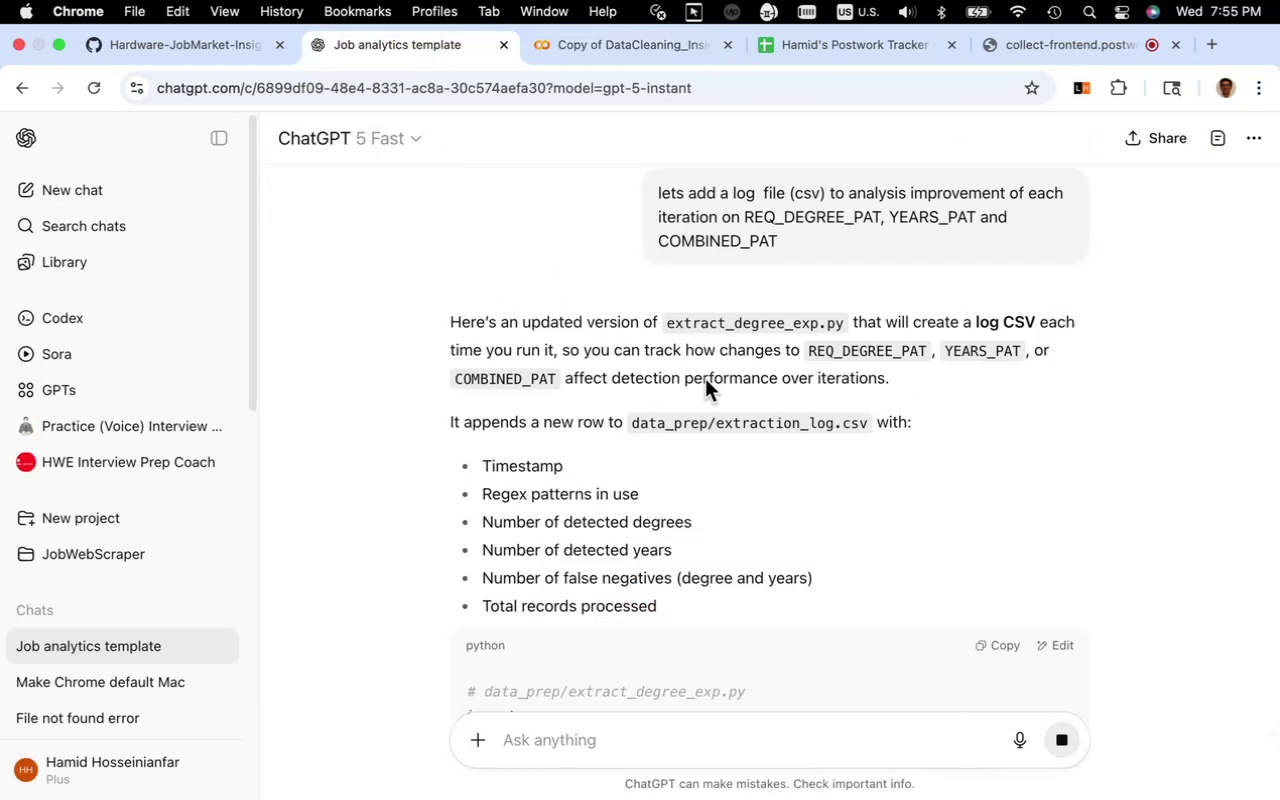 
left_click([705, 379])
 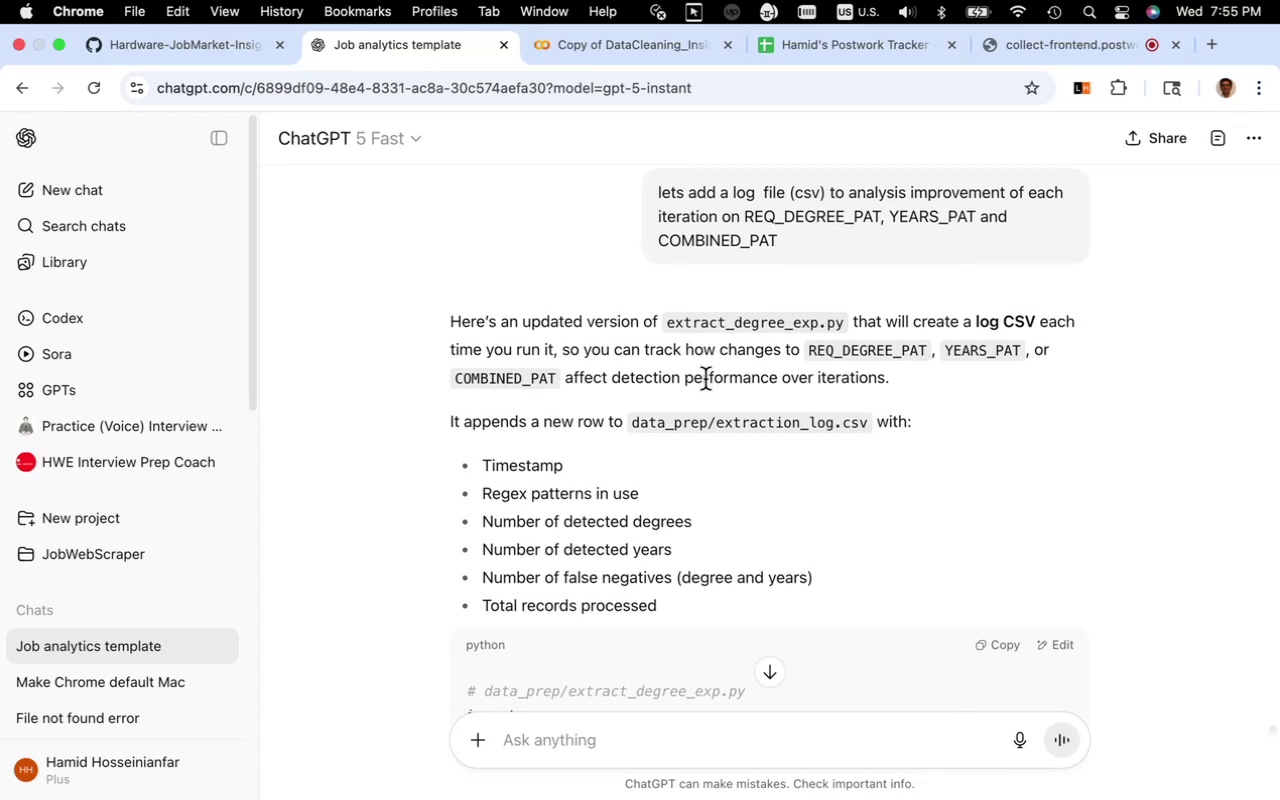 
scroll: coordinate [773, 411], scroll_direction: down, amount: 51.0
 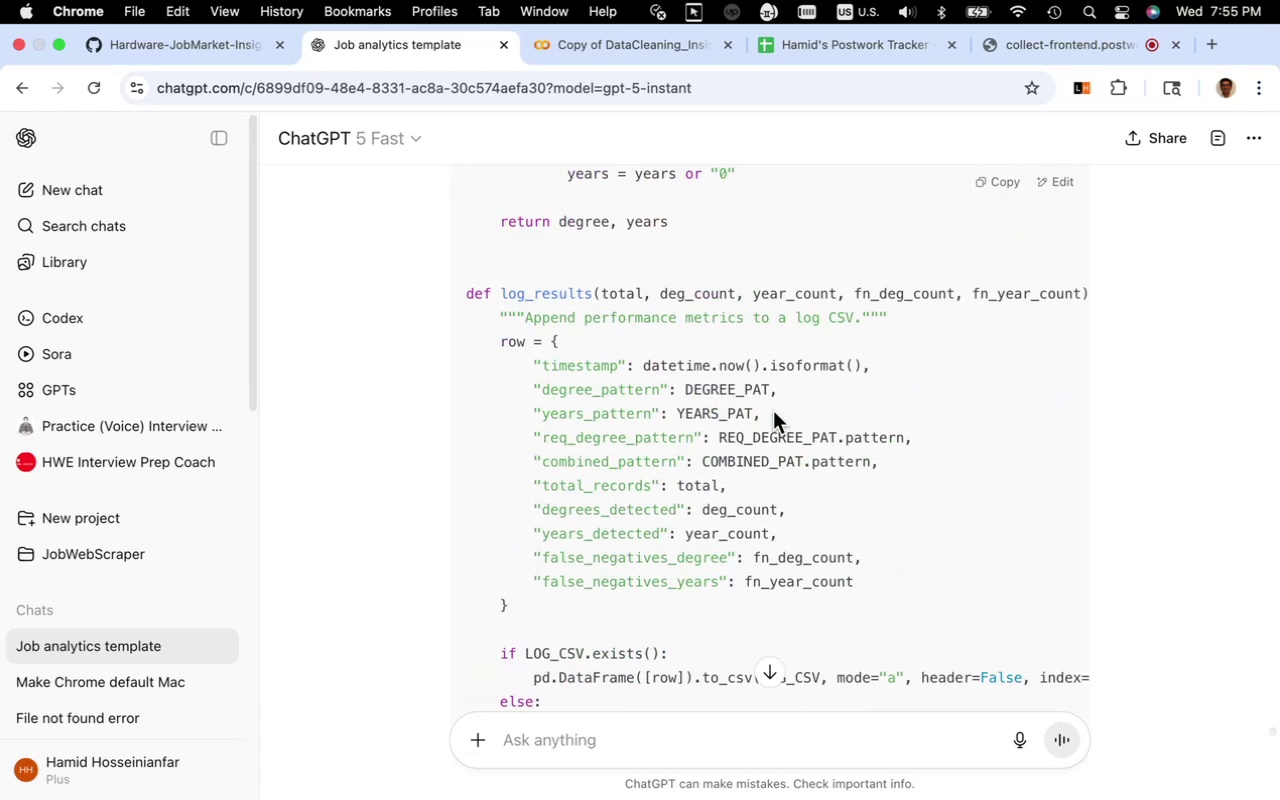 
scroll: coordinate [773, 411], scroll_direction: down, amount: 3.0
 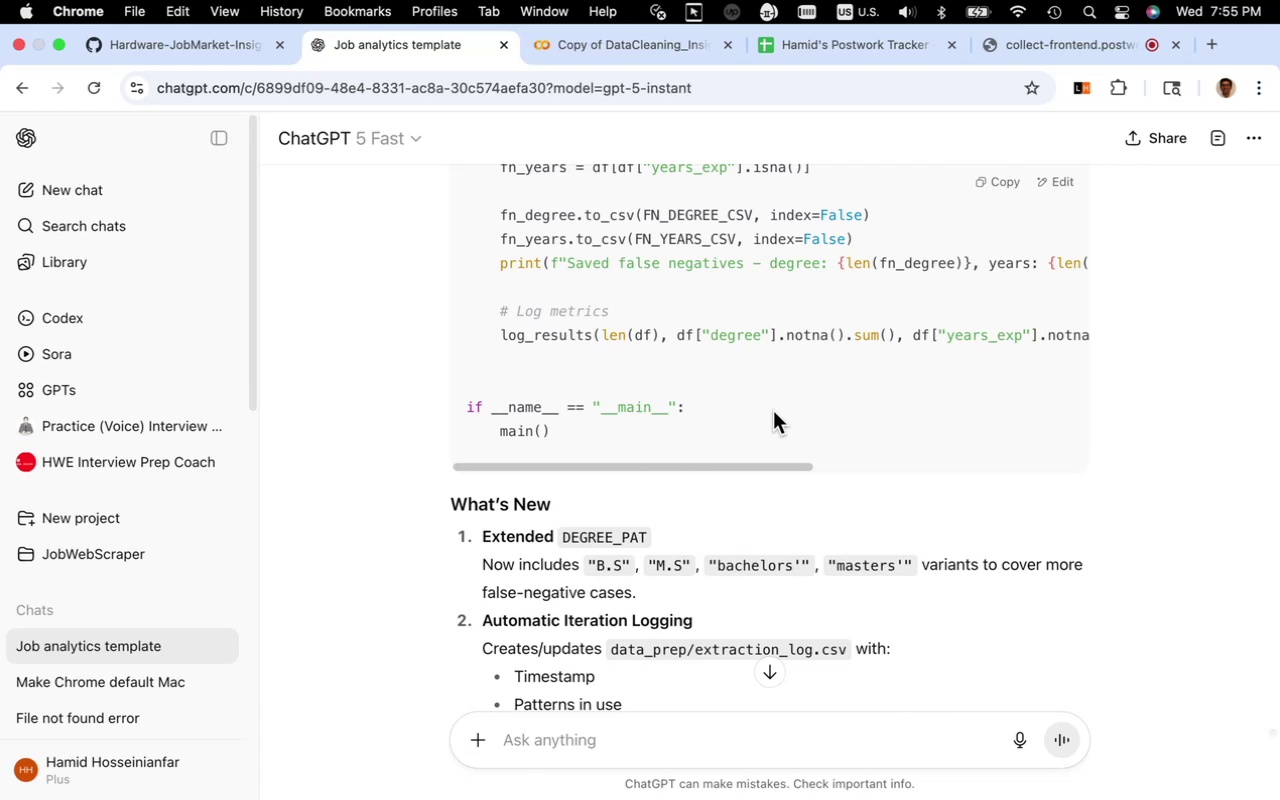 
wait(6.48)
 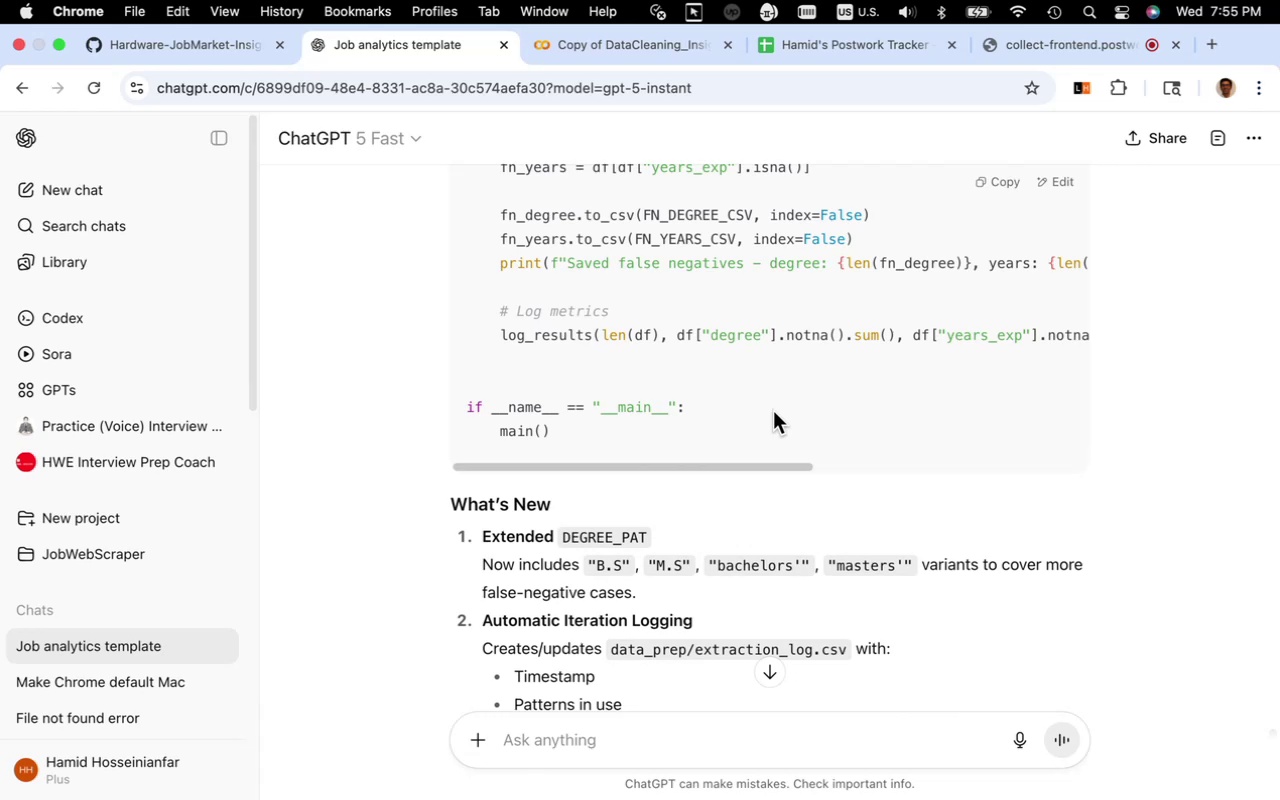 
scroll: coordinate [773, 411], scroll_direction: down, amount: 6.0
 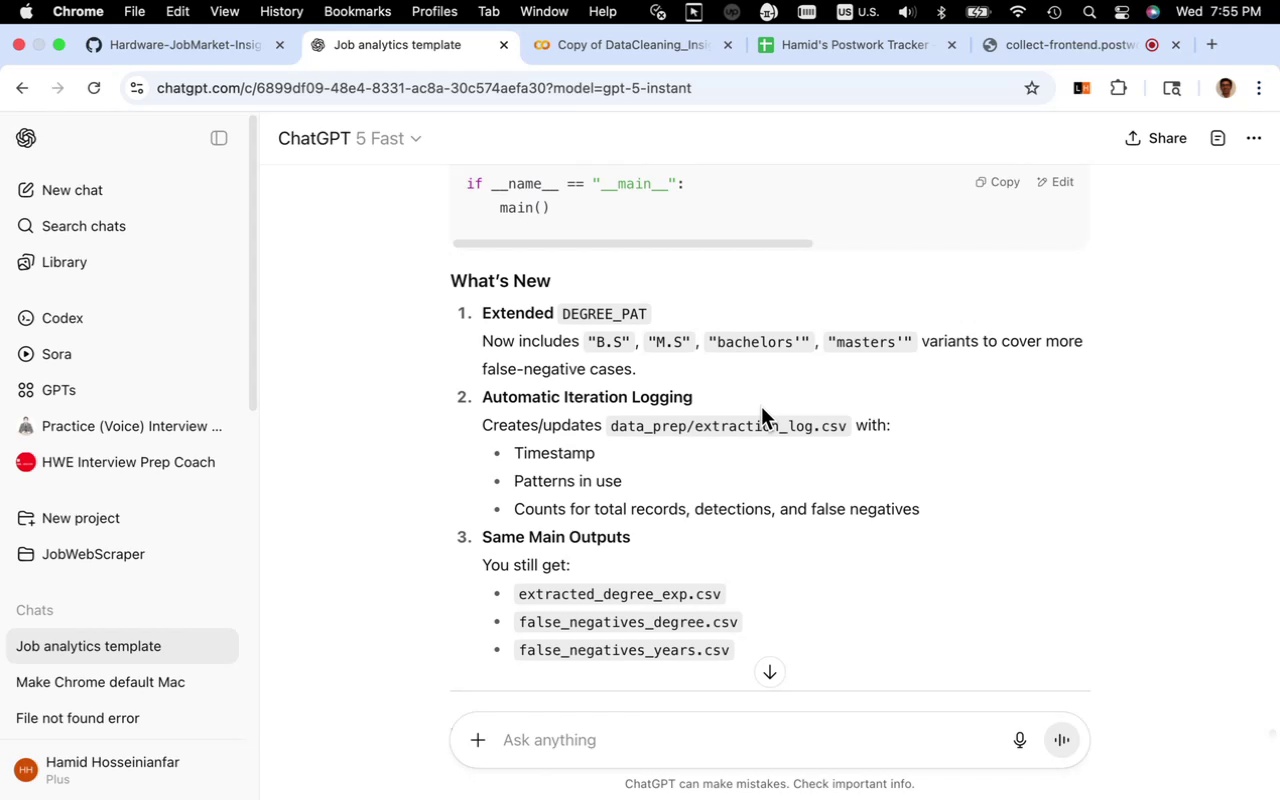 
wait(13.64)
 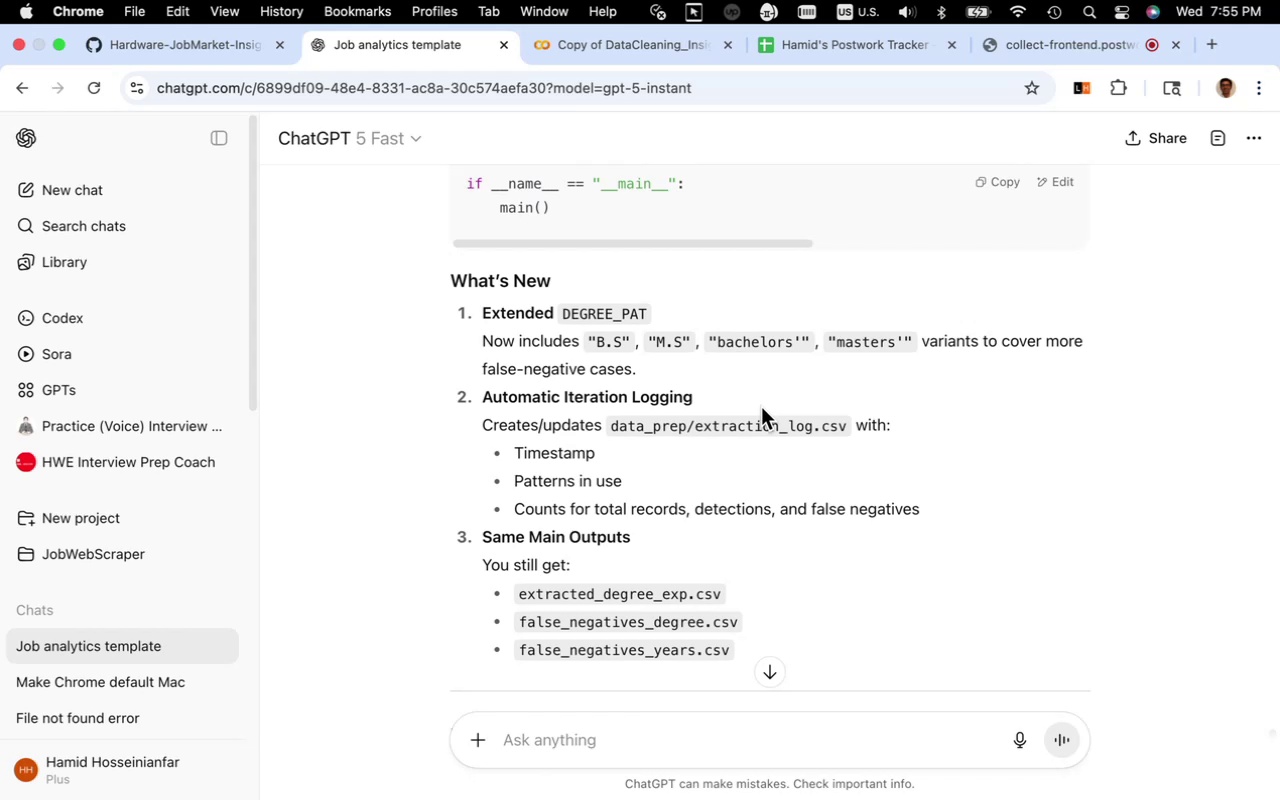 
scroll: coordinate [747, 385], scroll_direction: up, amount: 10.0
 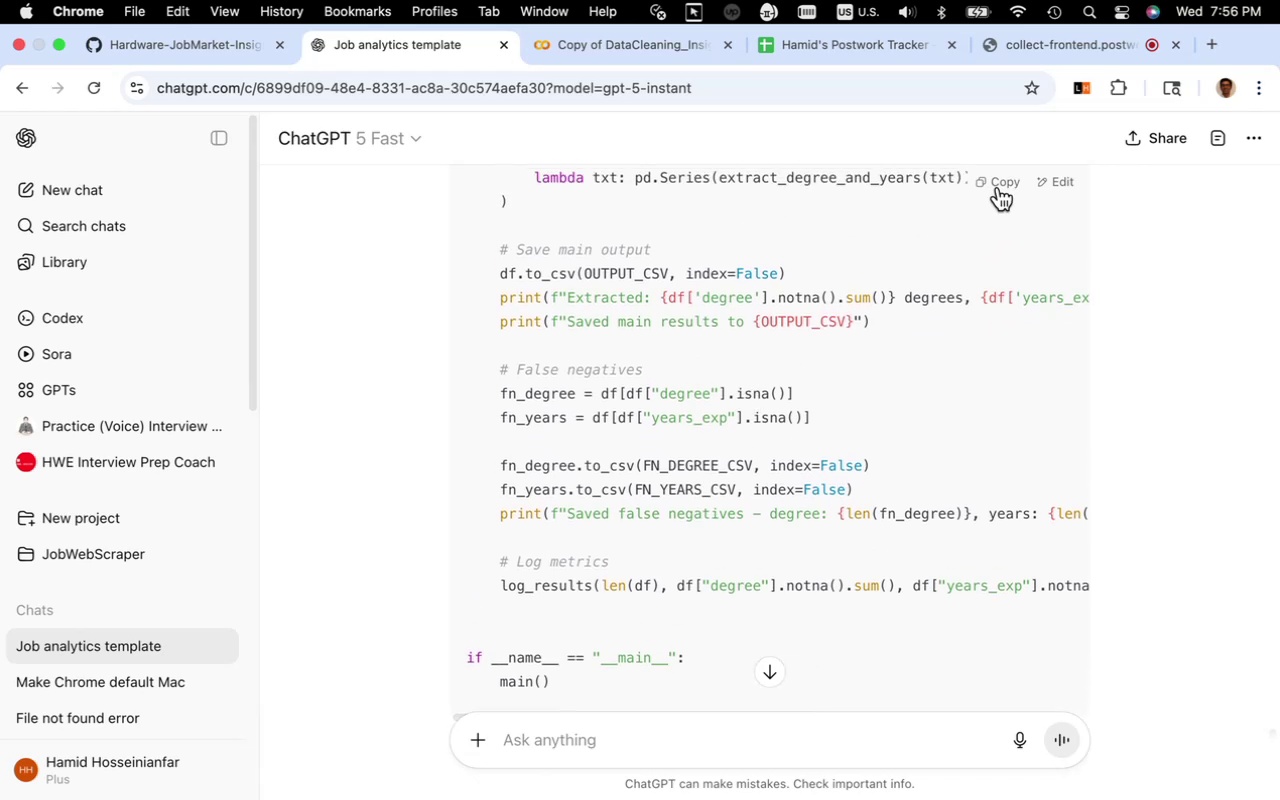 
left_click([1002, 181])
 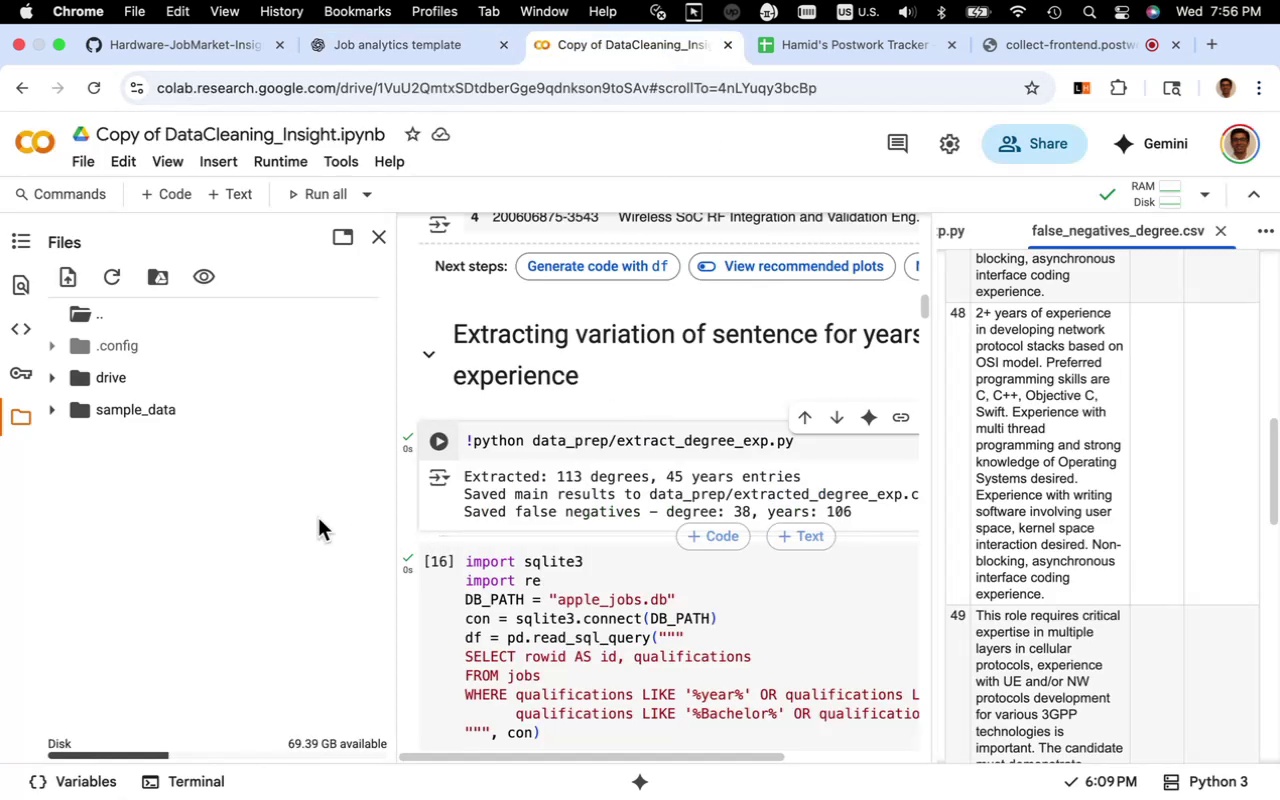 
left_click([58, 377])
 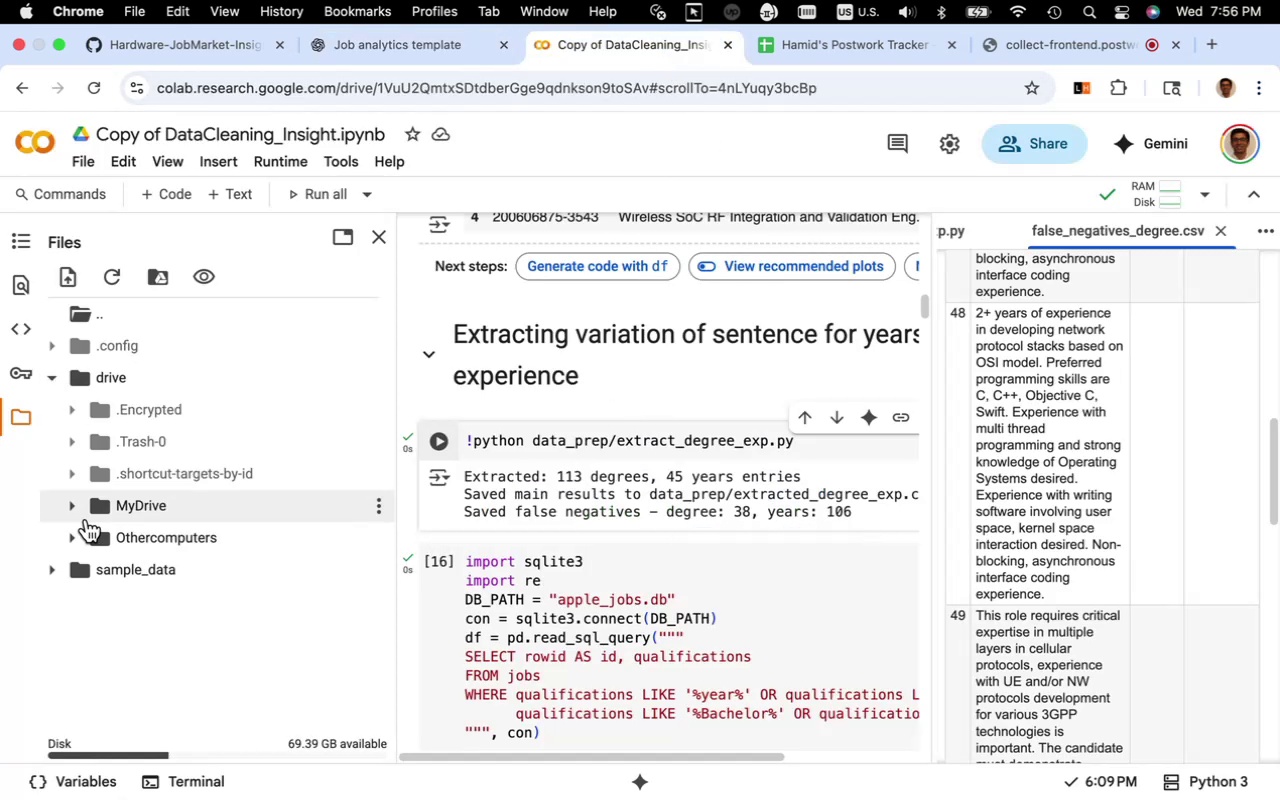 
left_click([78, 505])
 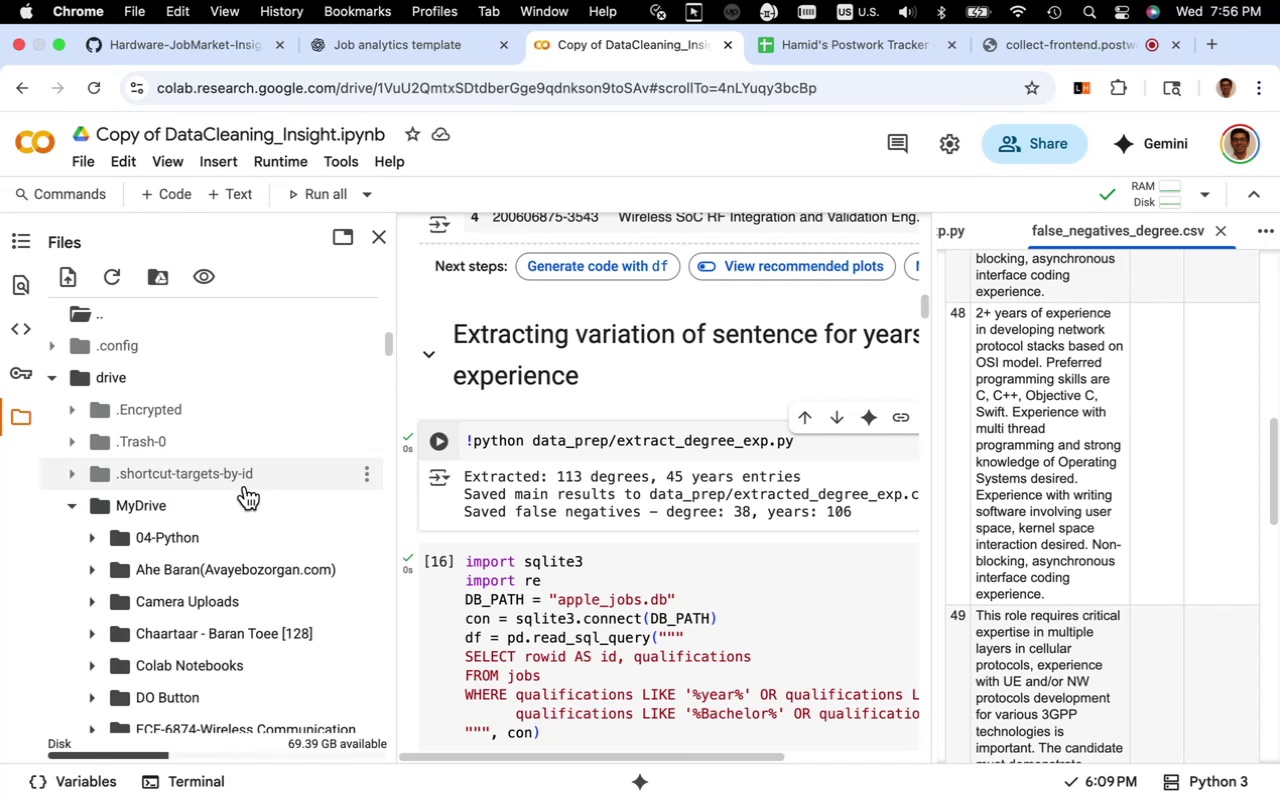 
scroll: coordinate [243, 509], scroll_direction: down, amount: 8.0
 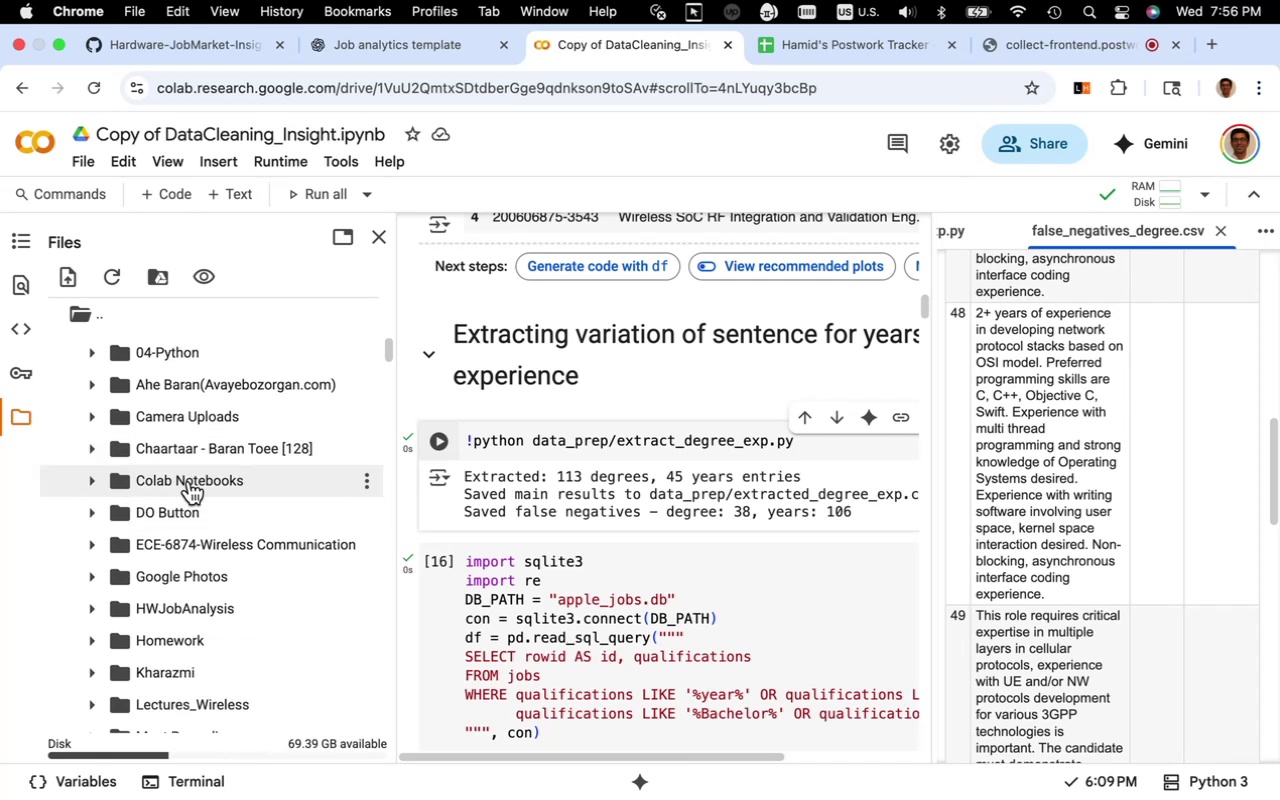 
double_click([189, 481])
 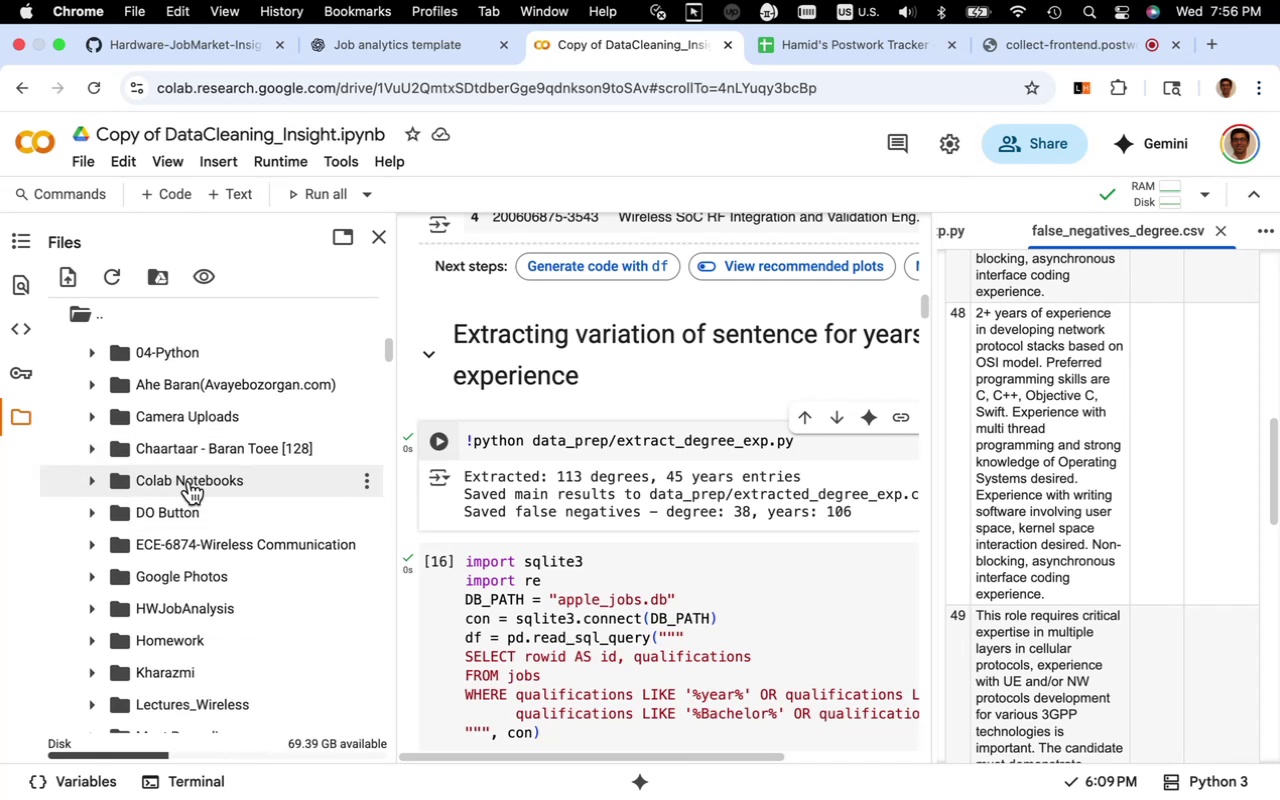 
left_click([189, 481])
 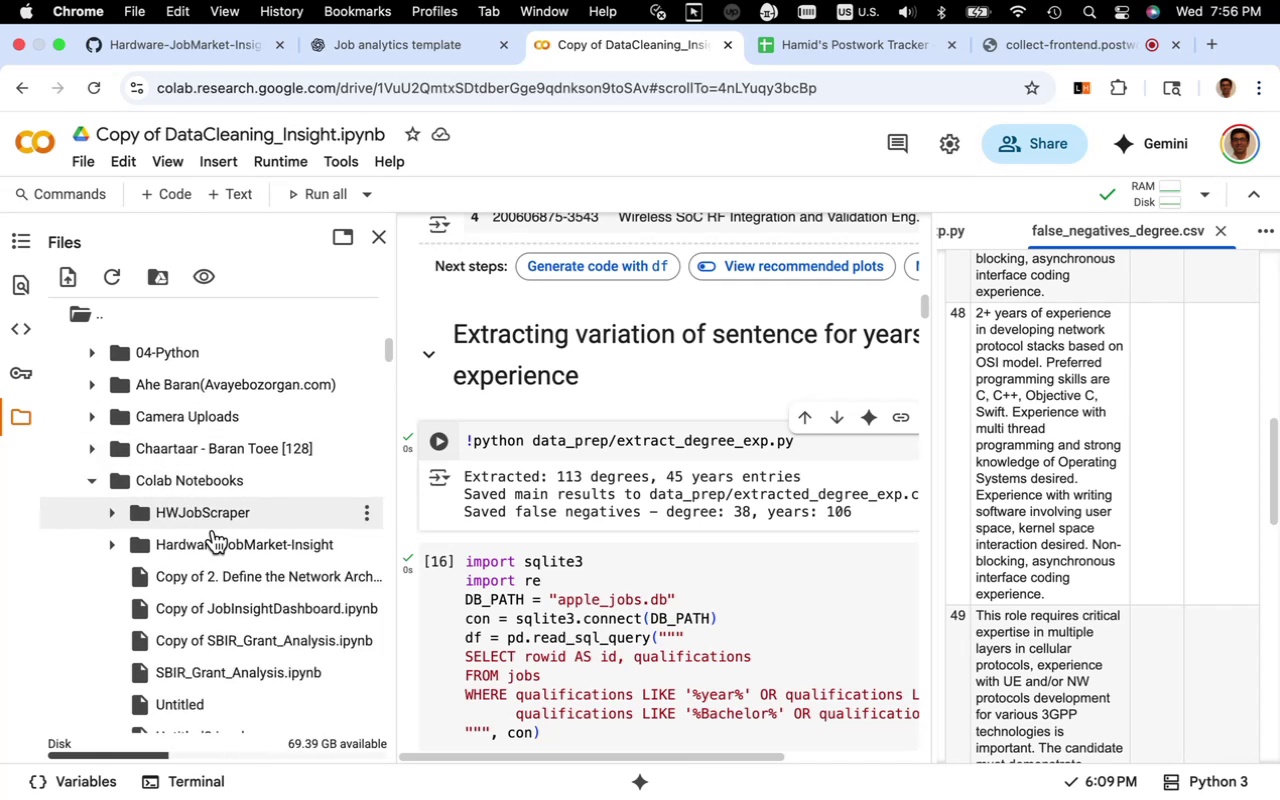 
left_click([214, 540])
 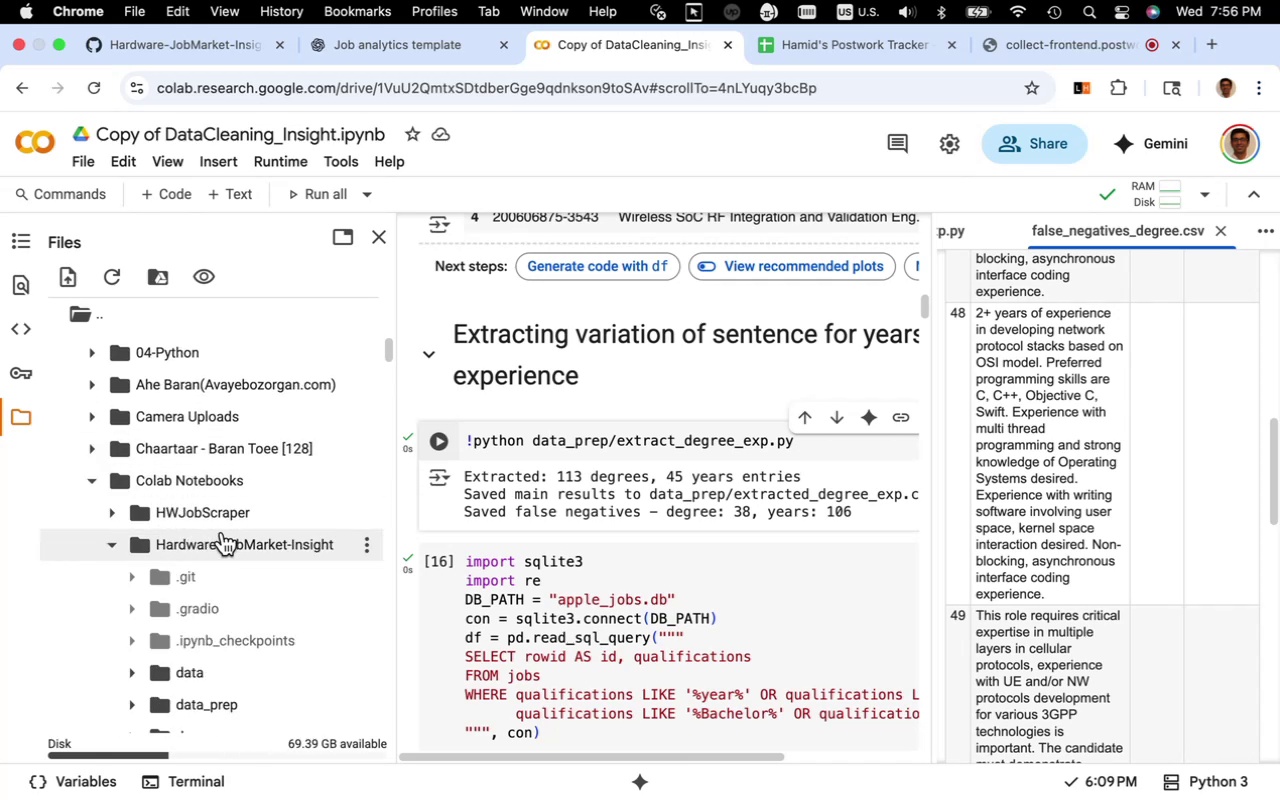 
scroll: coordinate [229, 524], scroll_direction: down, amount: 6.0
 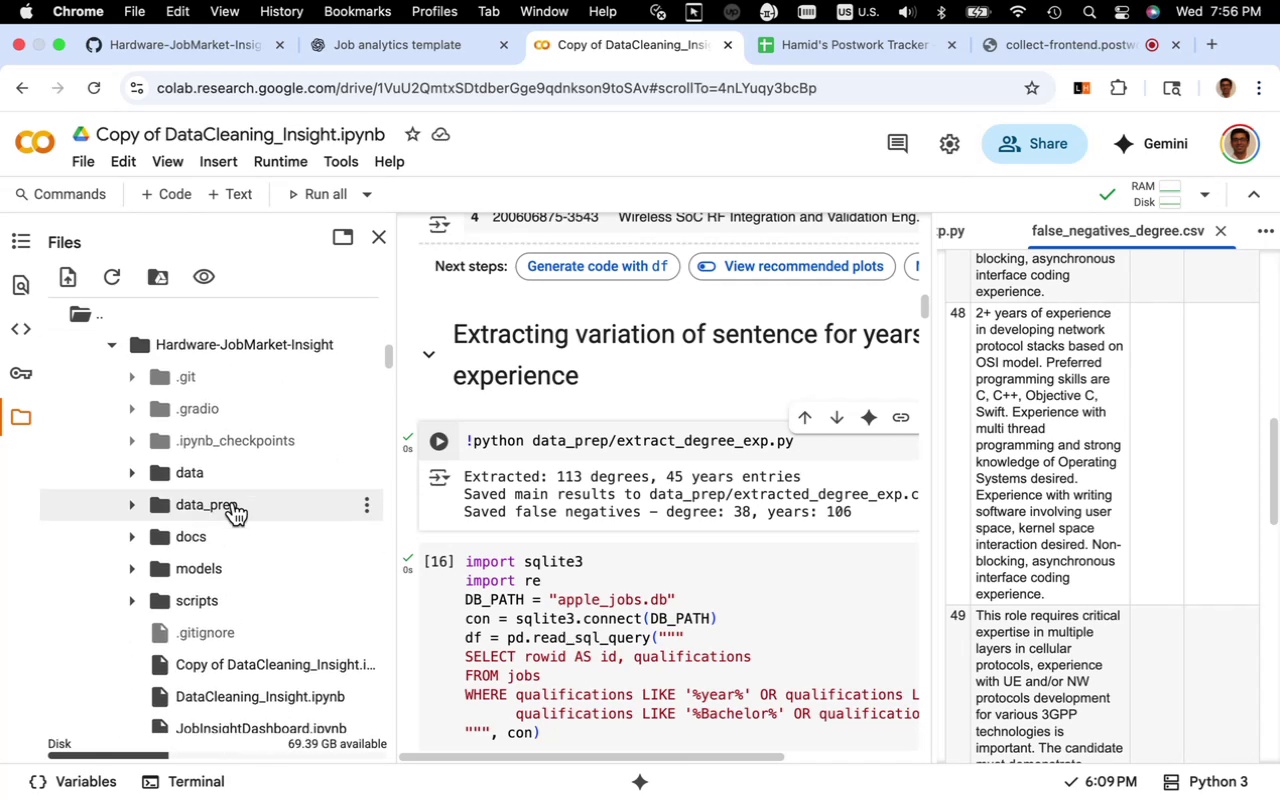 
double_click([233, 502])
 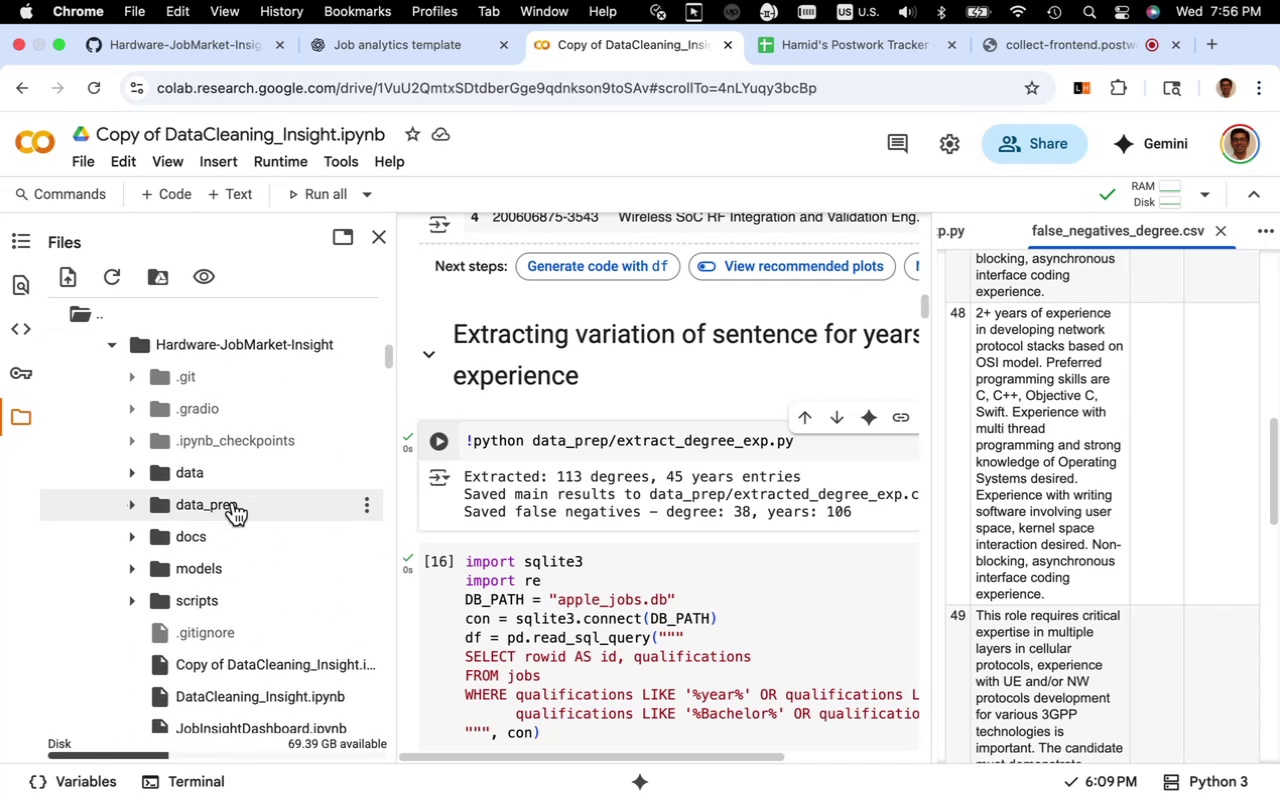 
left_click([233, 502])
 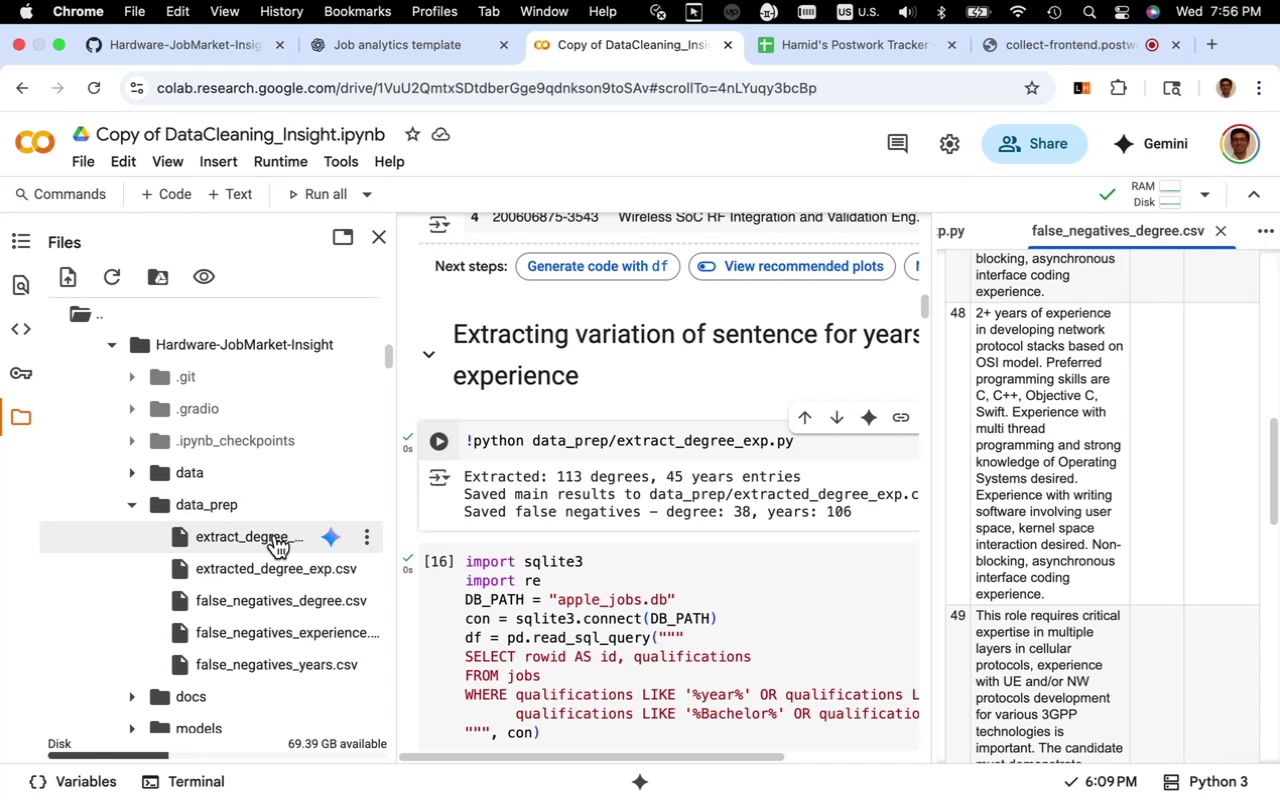 
double_click([275, 535])
 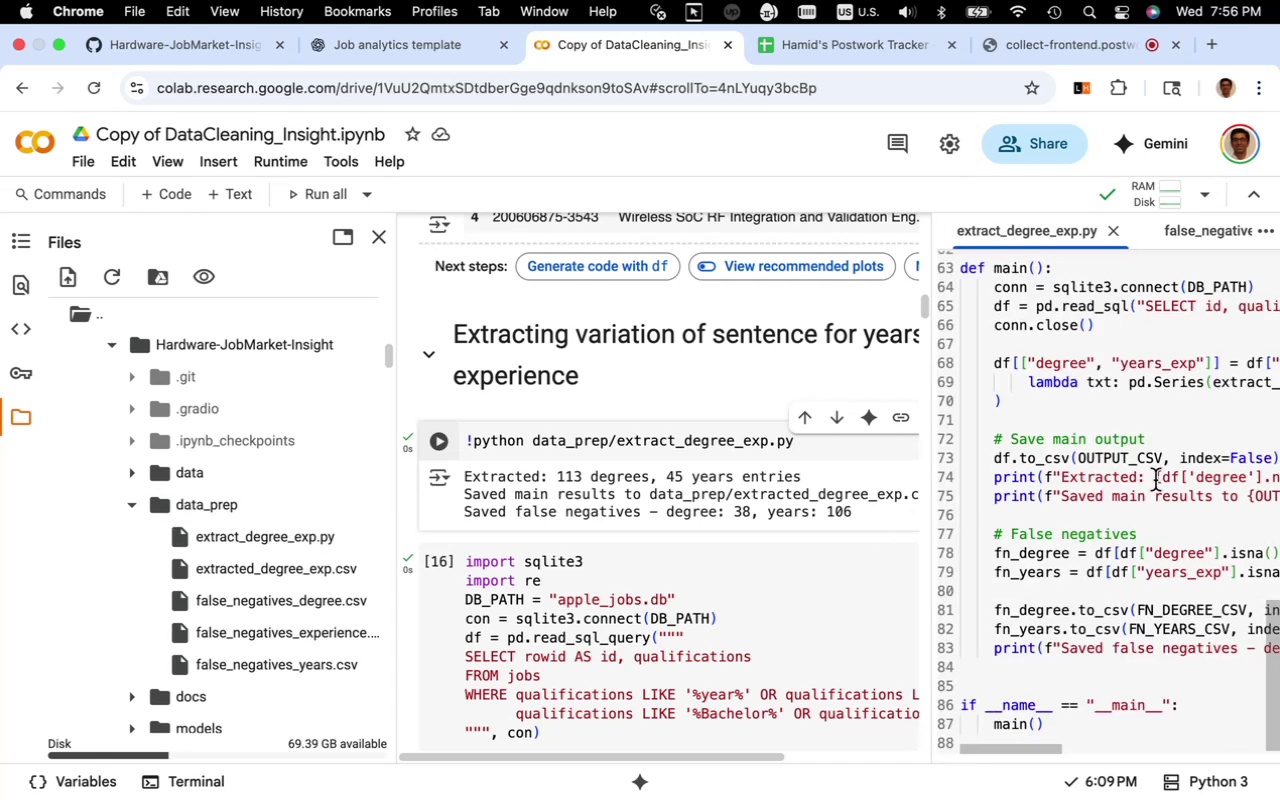 
left_click([1097, 490])
 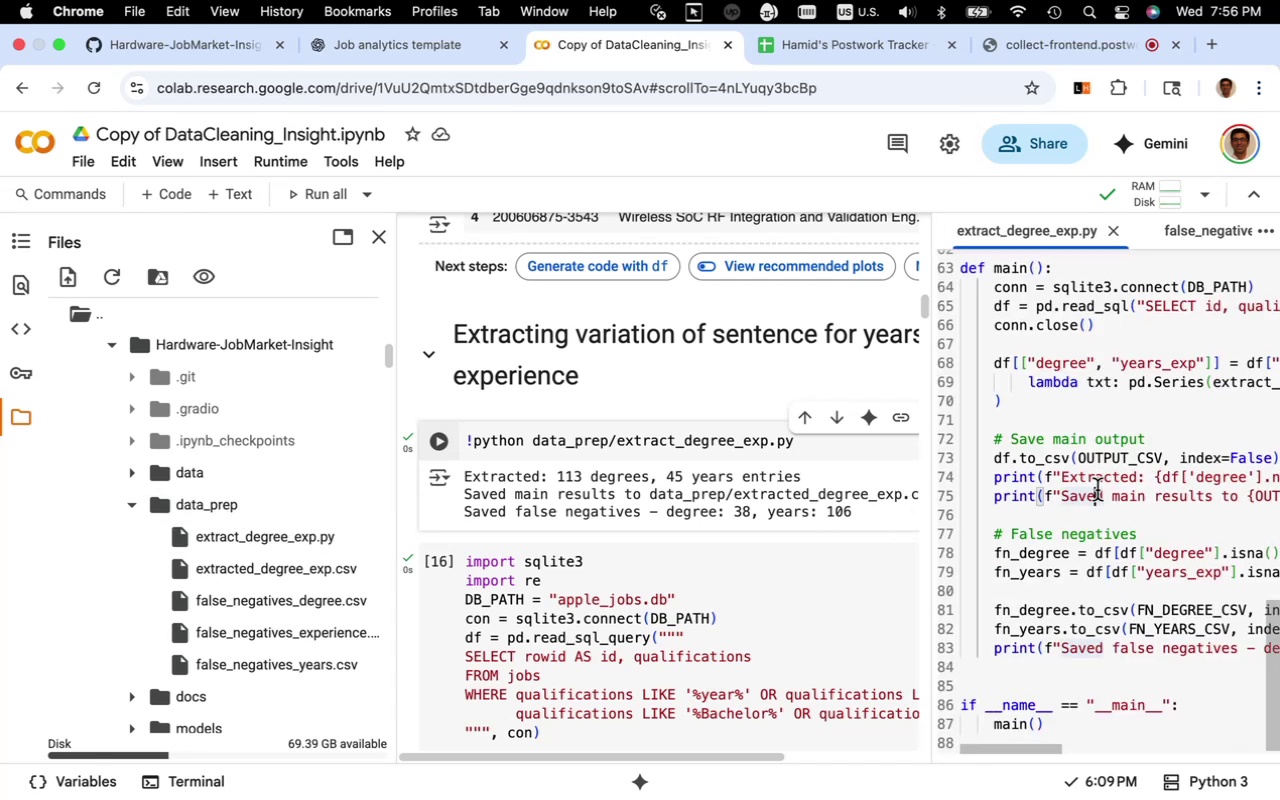 
left_click([1097, 490])
 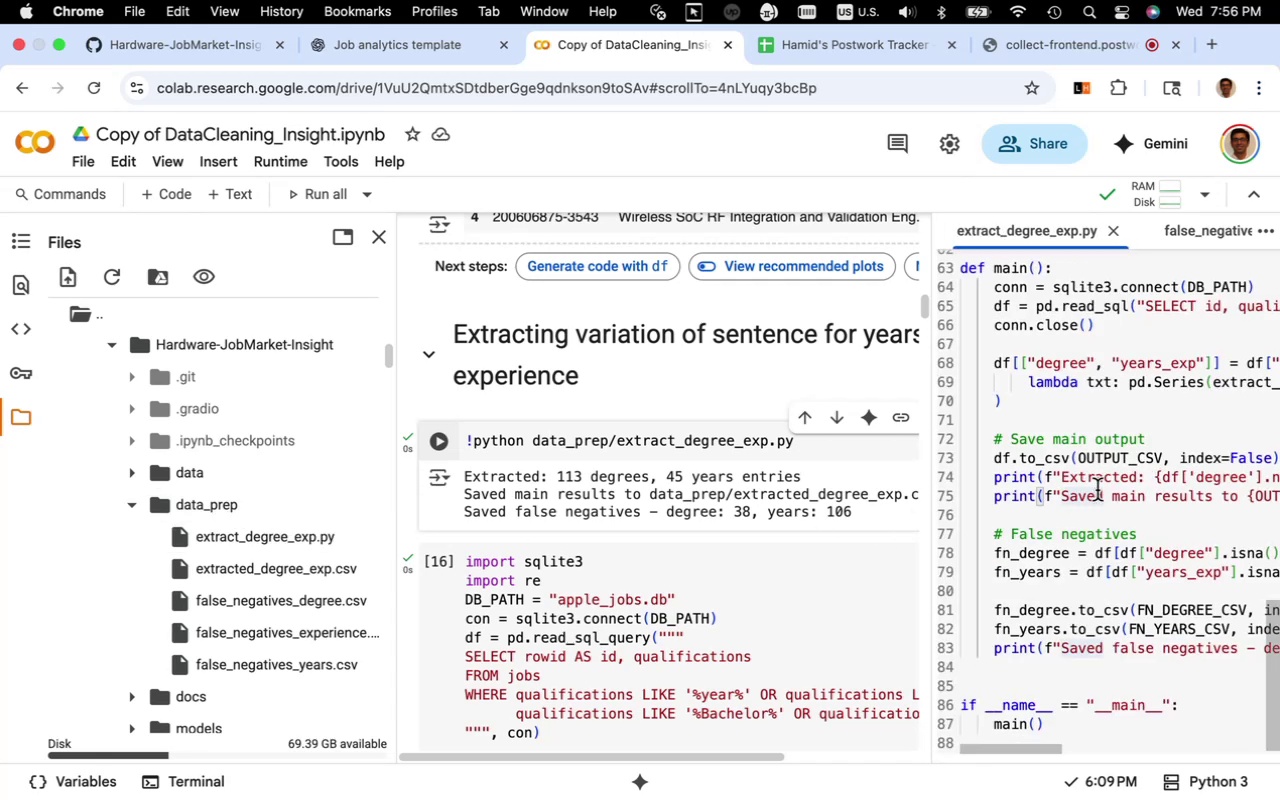 
key(Meta+A)
 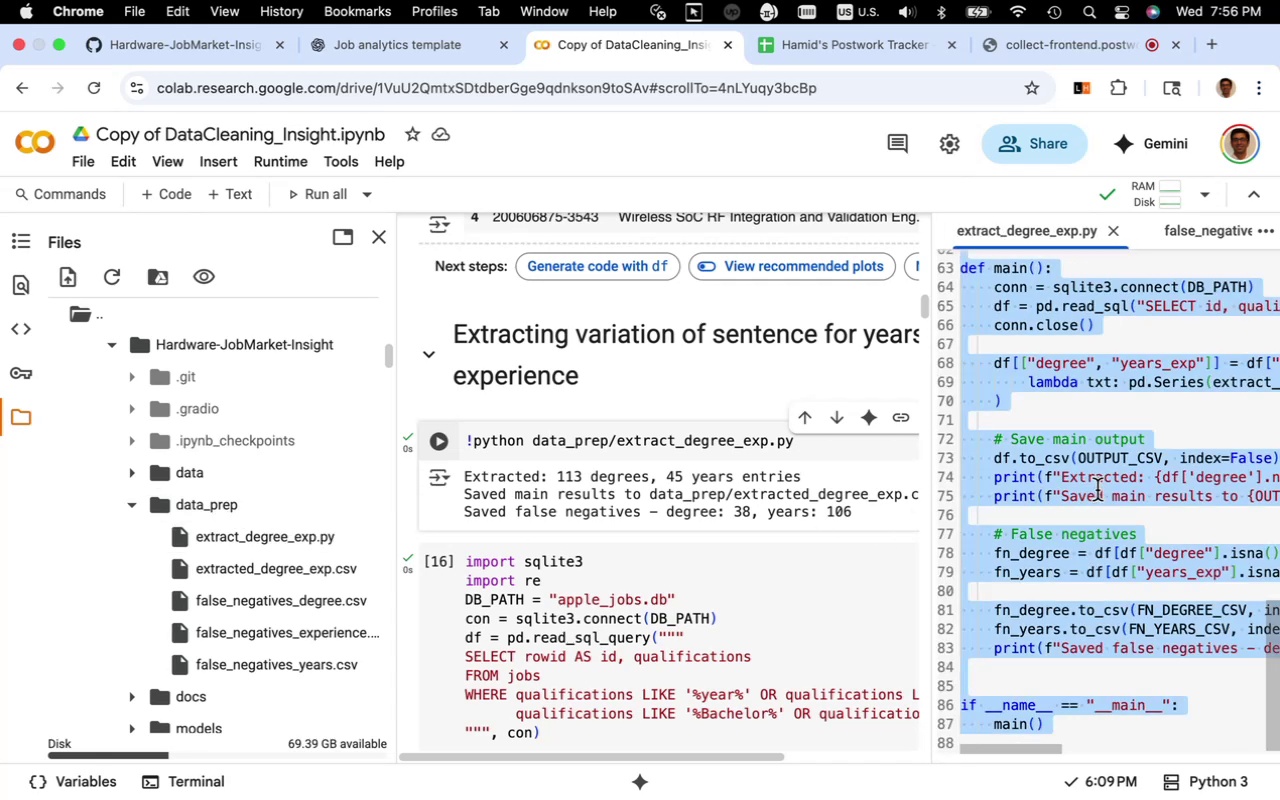 
key(Meta+V)
 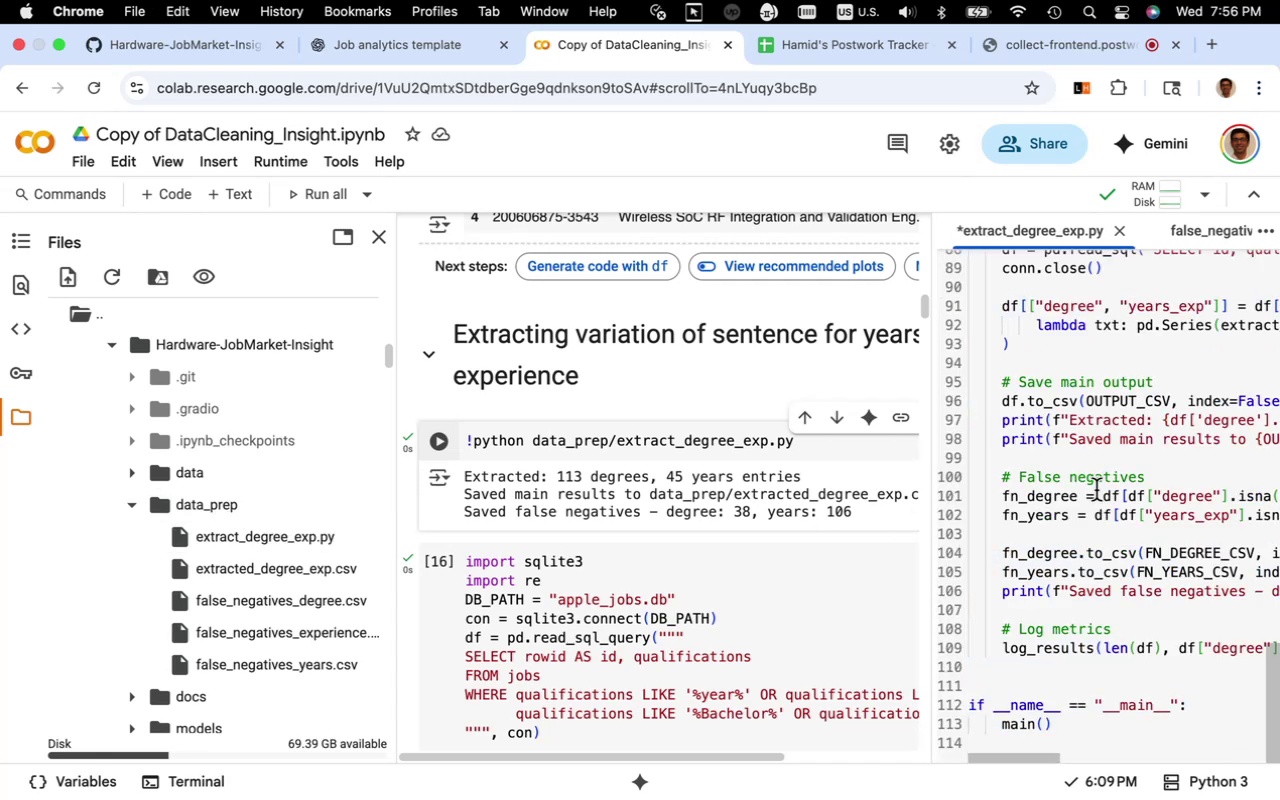 
key(Meta+S)
 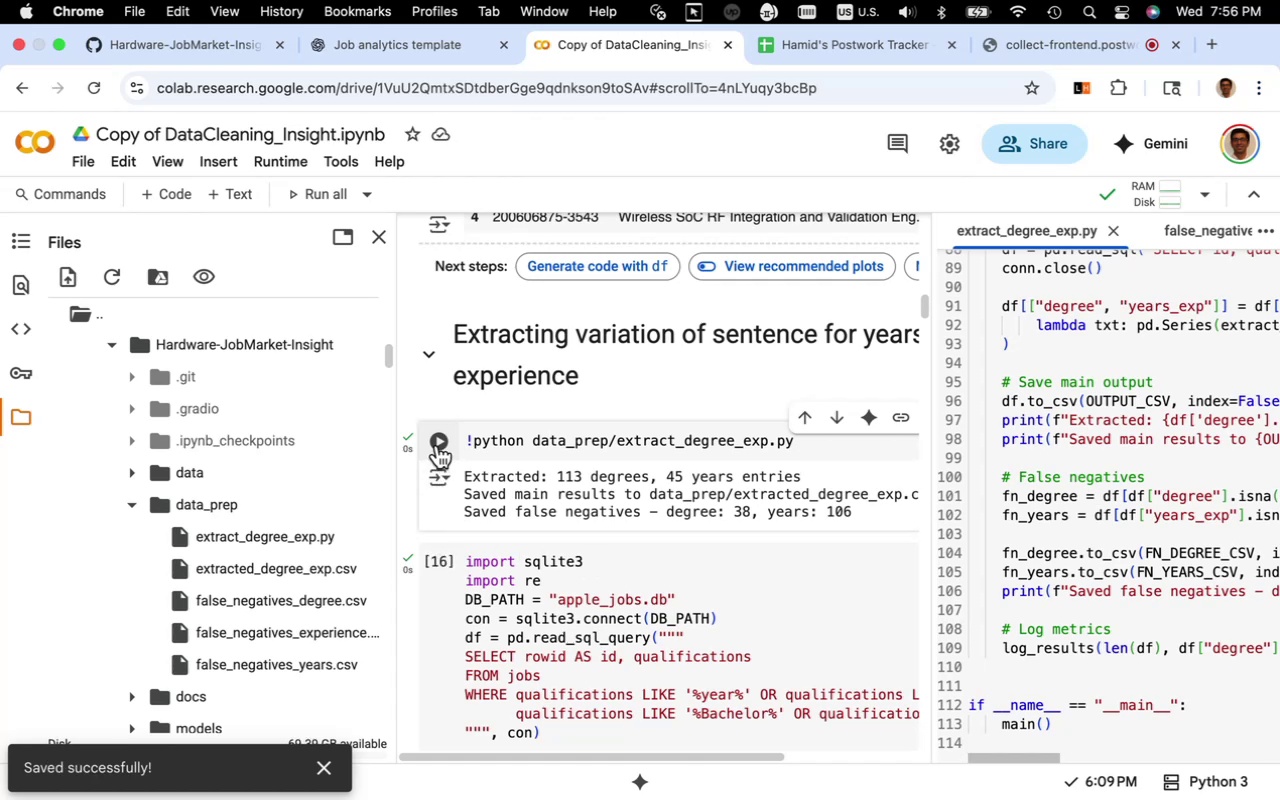 
left_click([440, 442])
 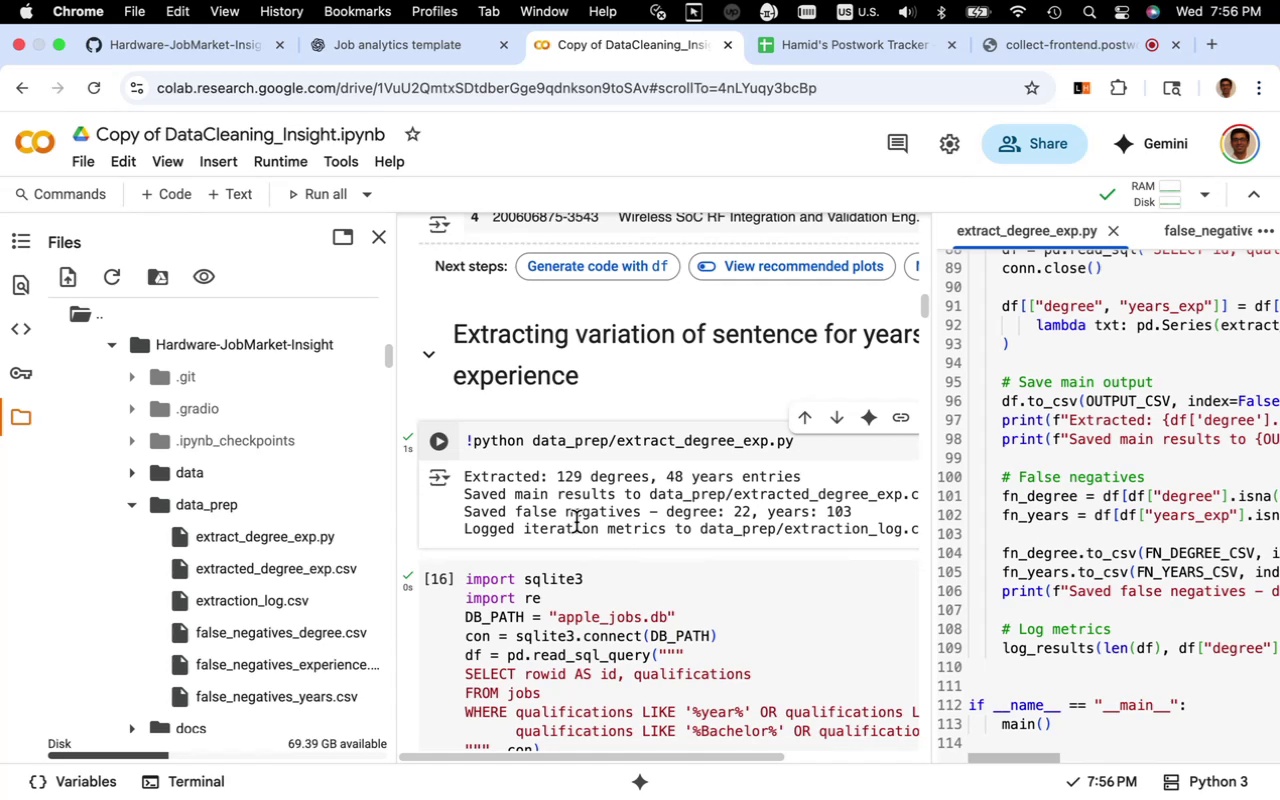 
wait(12.65)
 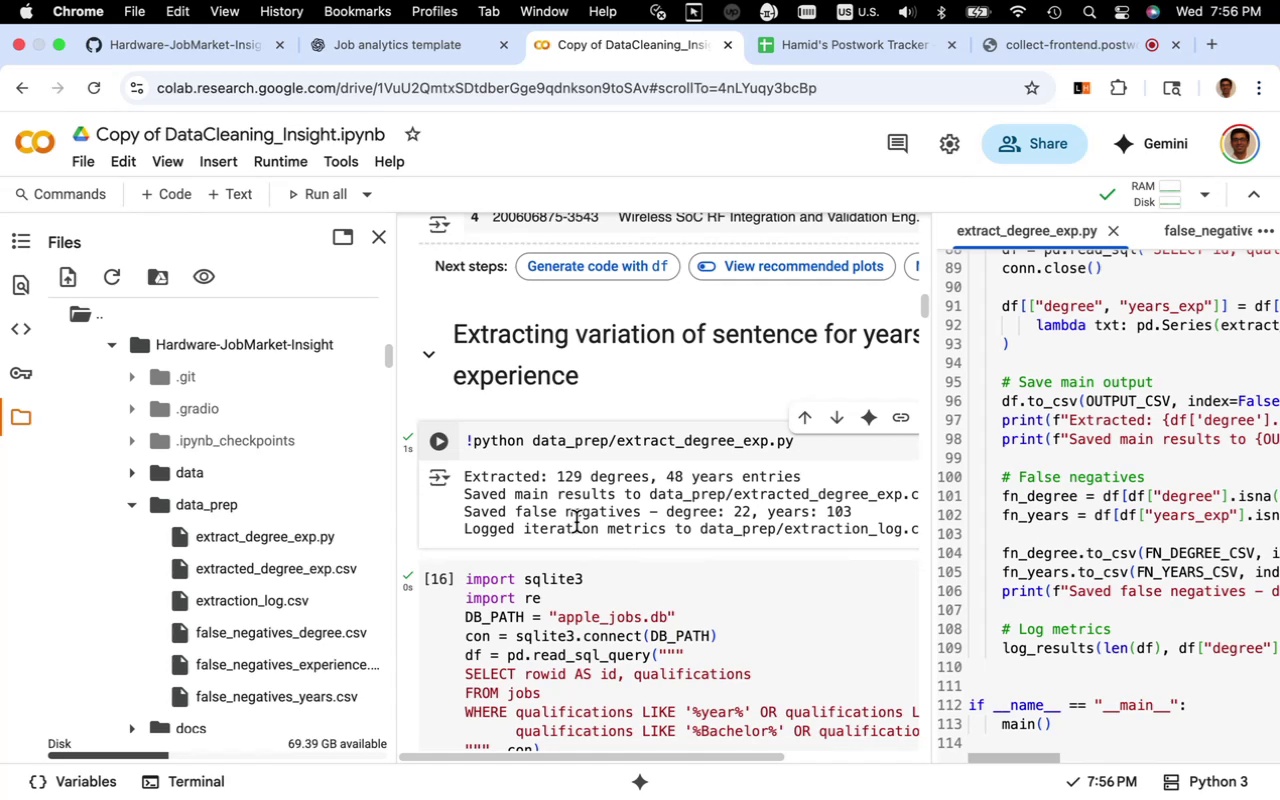 
scroll: coordinate [292, 622], scroll_direction: down, amount: 3.0
 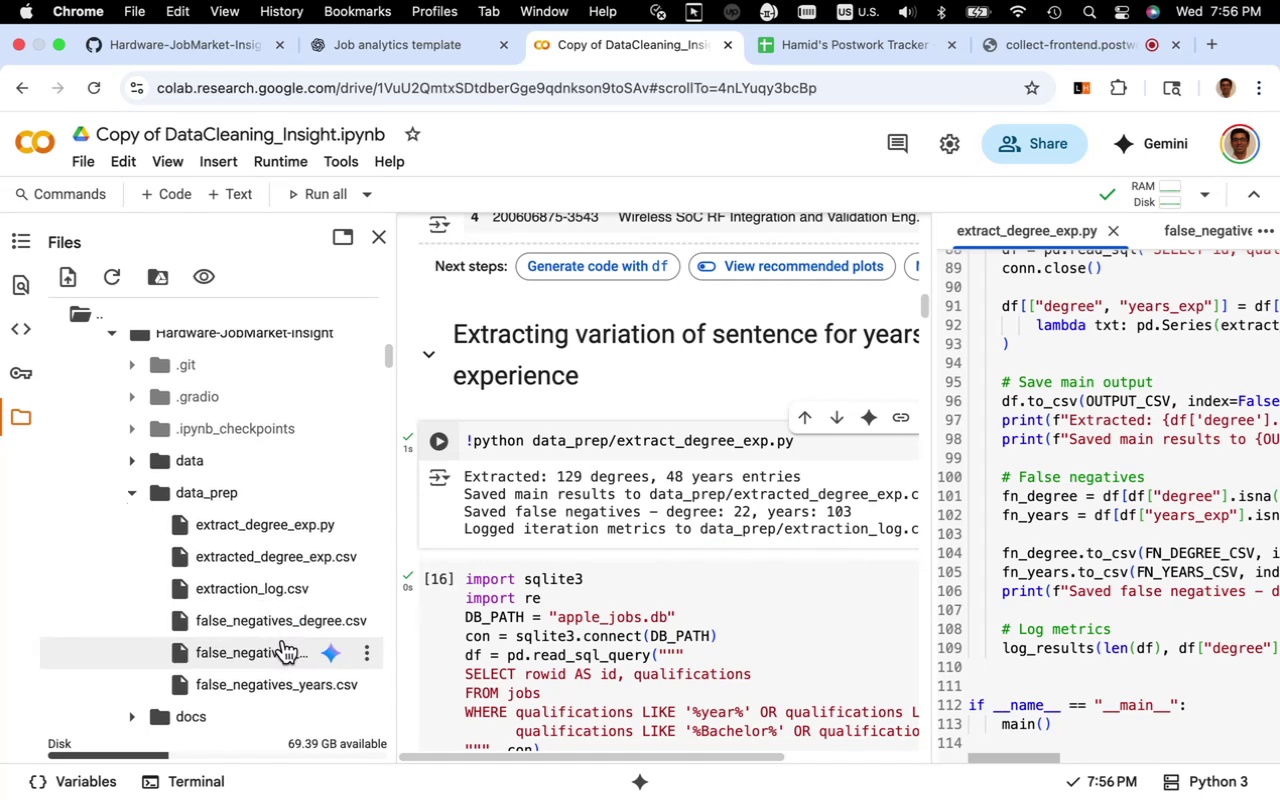 
mouse_move([261, 600])
 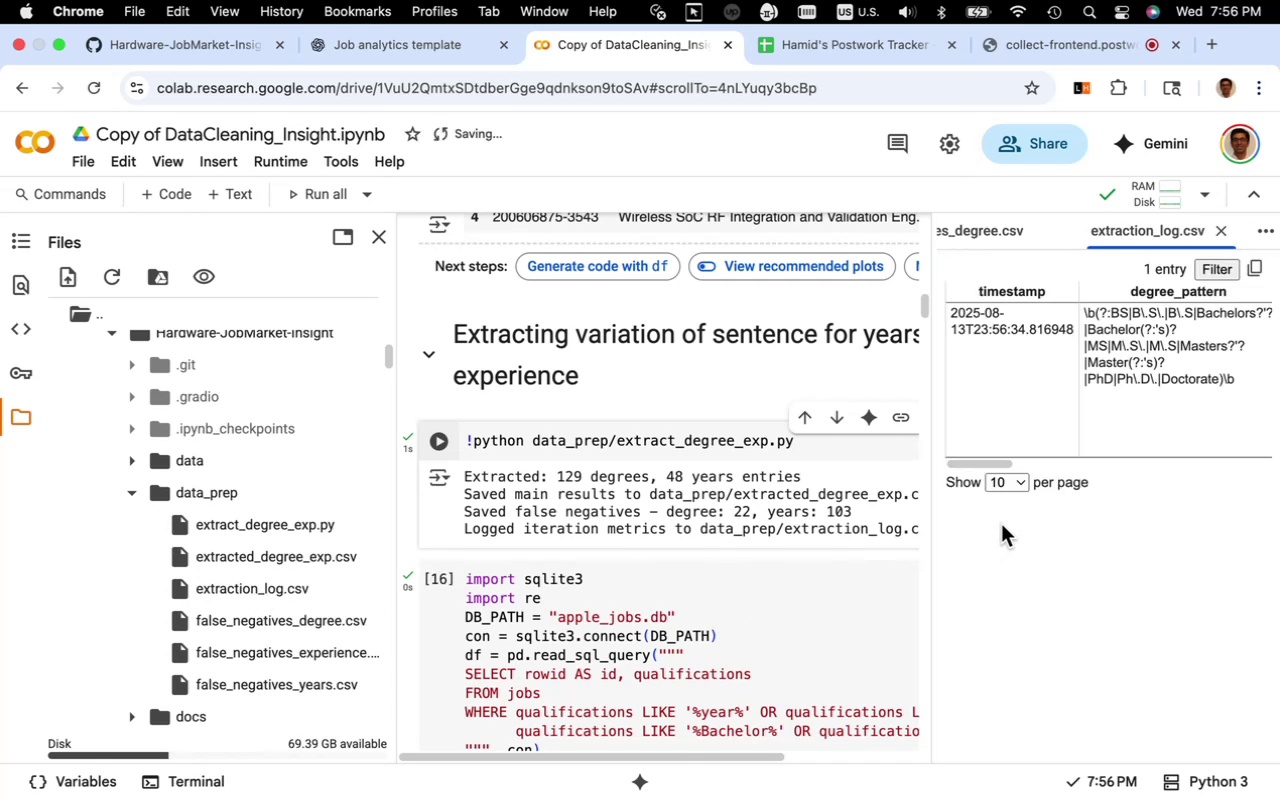 
wait(5.41)
 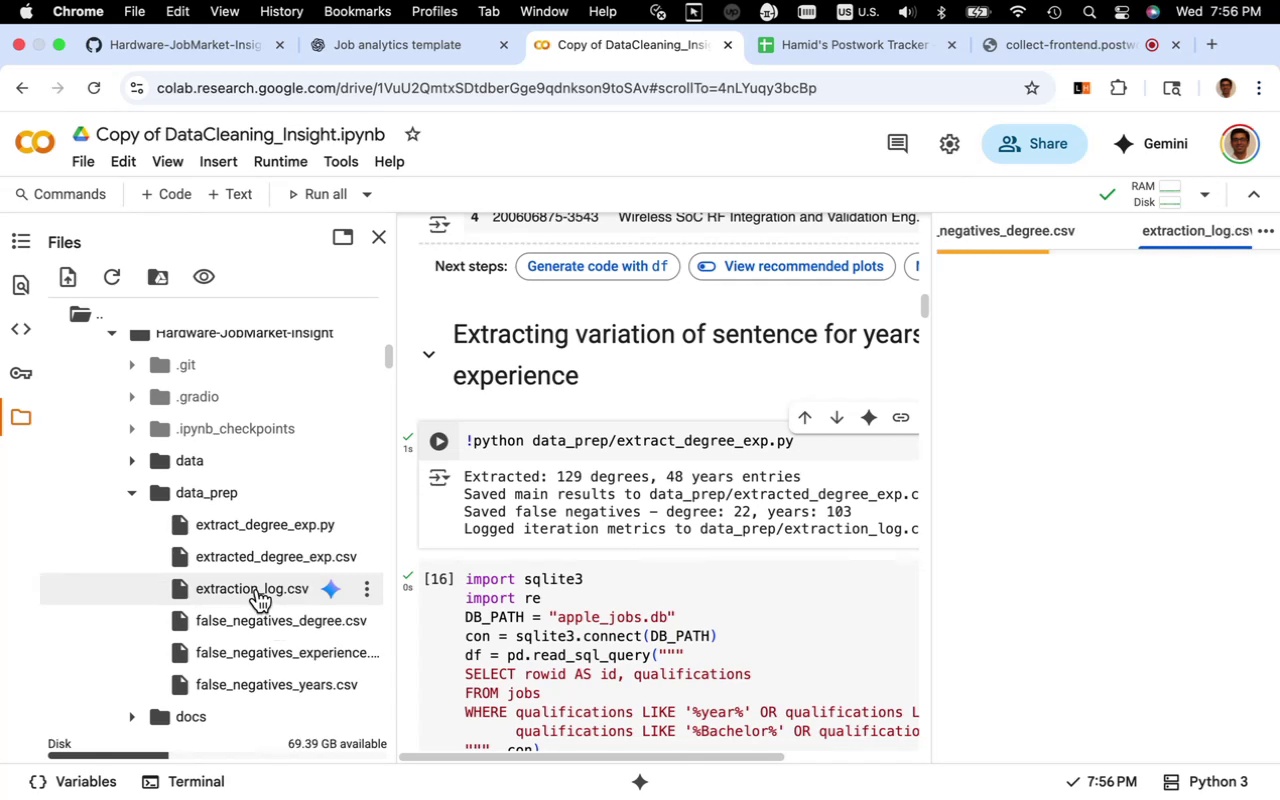 
left_click_drag(start_coordinate=[985, 464], to_coordinate=[959, 480])
 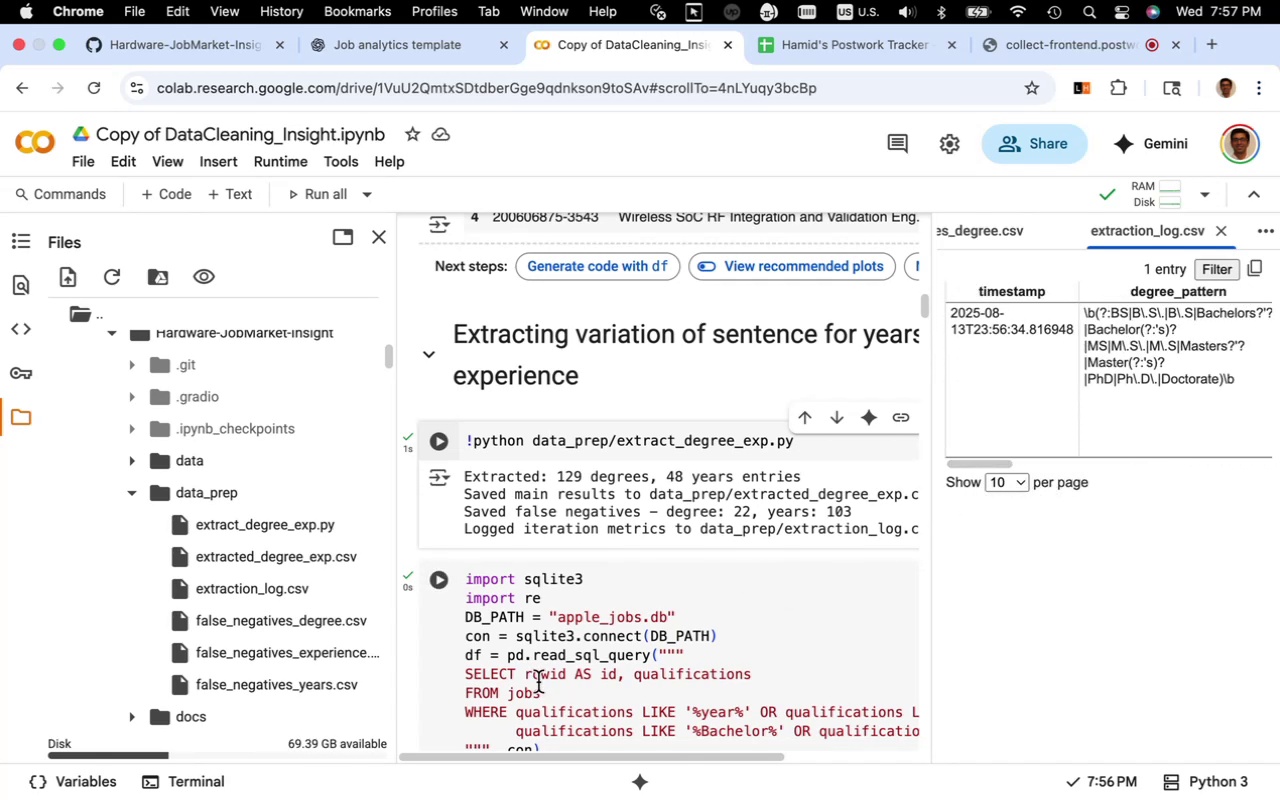 
wait(8.34)
 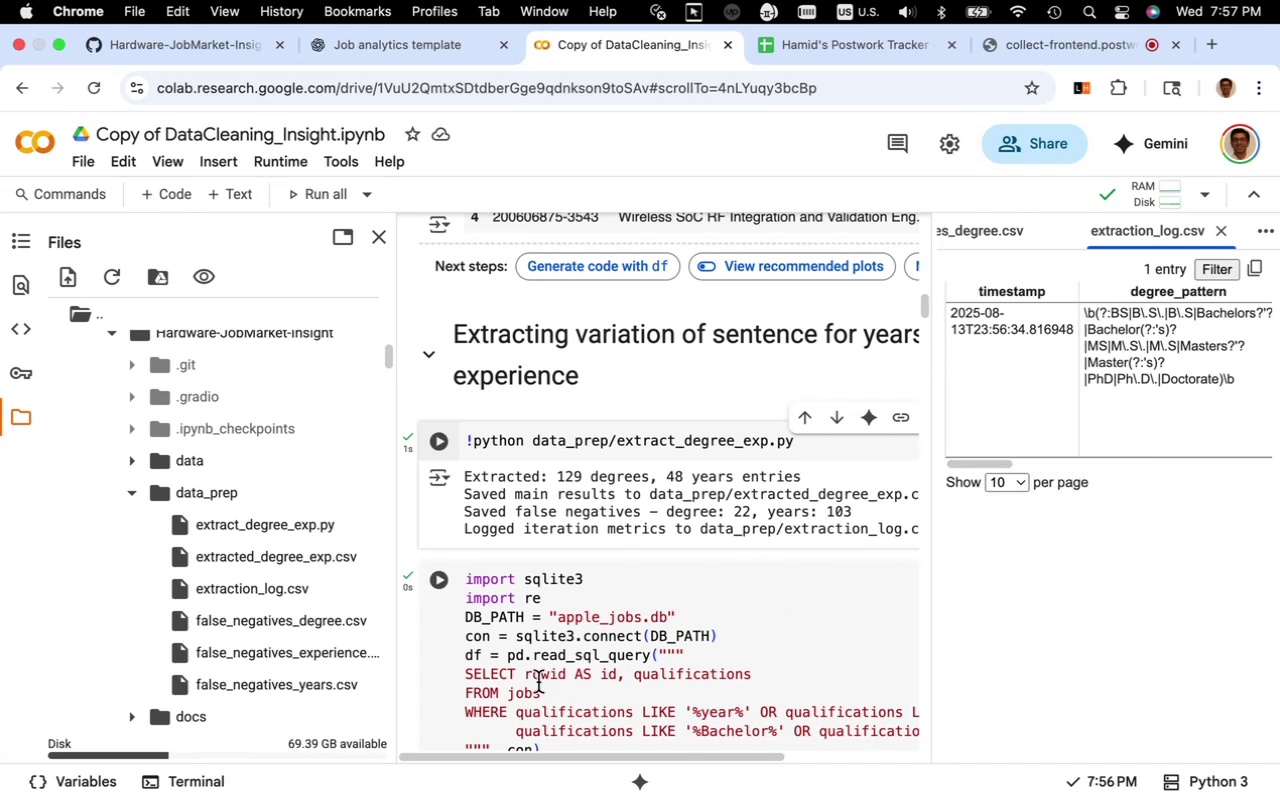 
double_click([285, 562])
 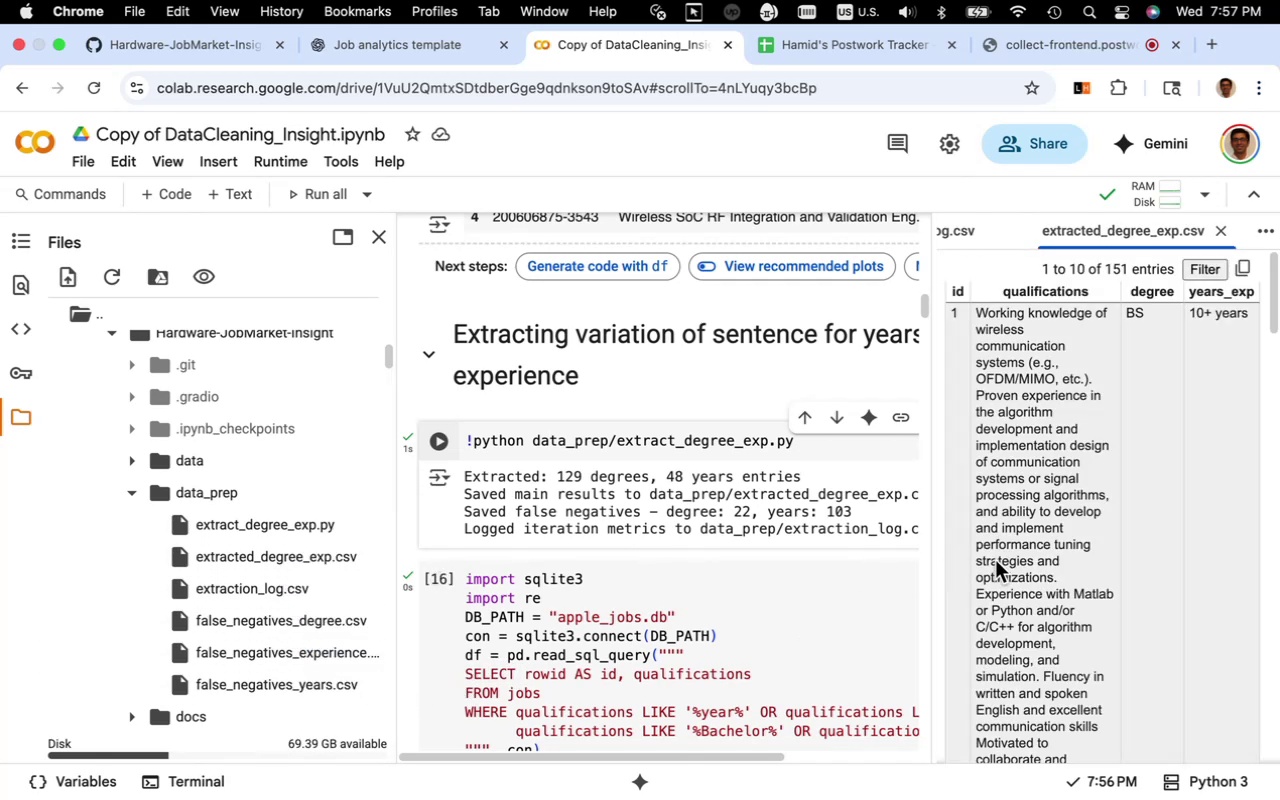 
wait(8.73)
 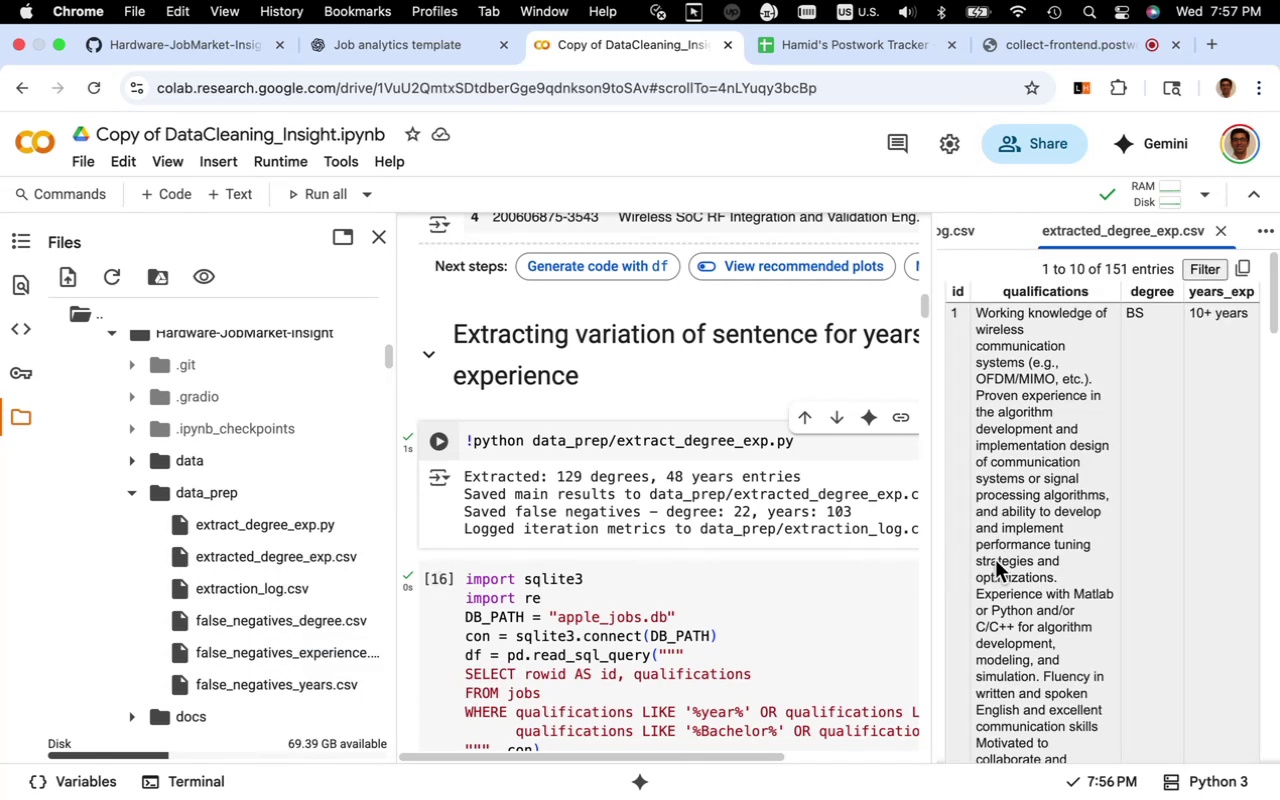 
mouse_move([272, 618])
 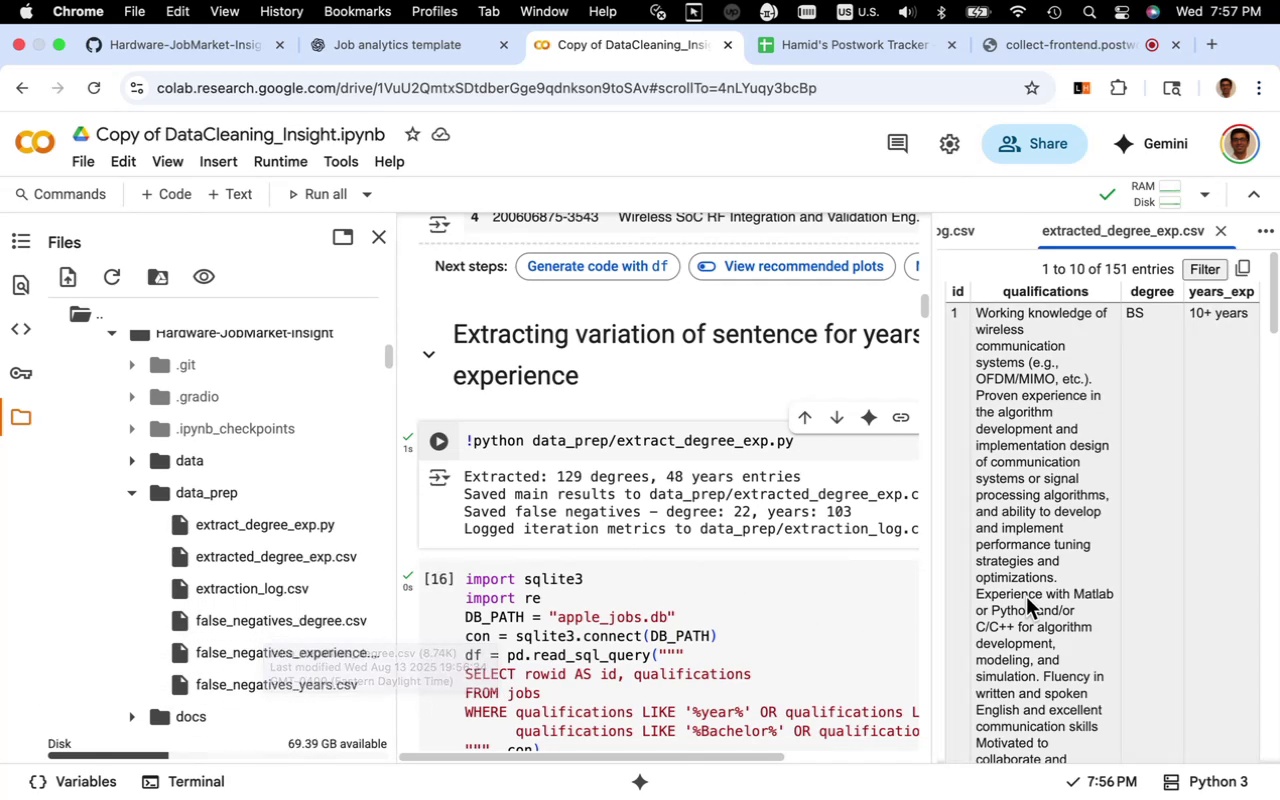 
scroll: coordinate [1037, 603], scroll_direction: down, amount: 6.0
 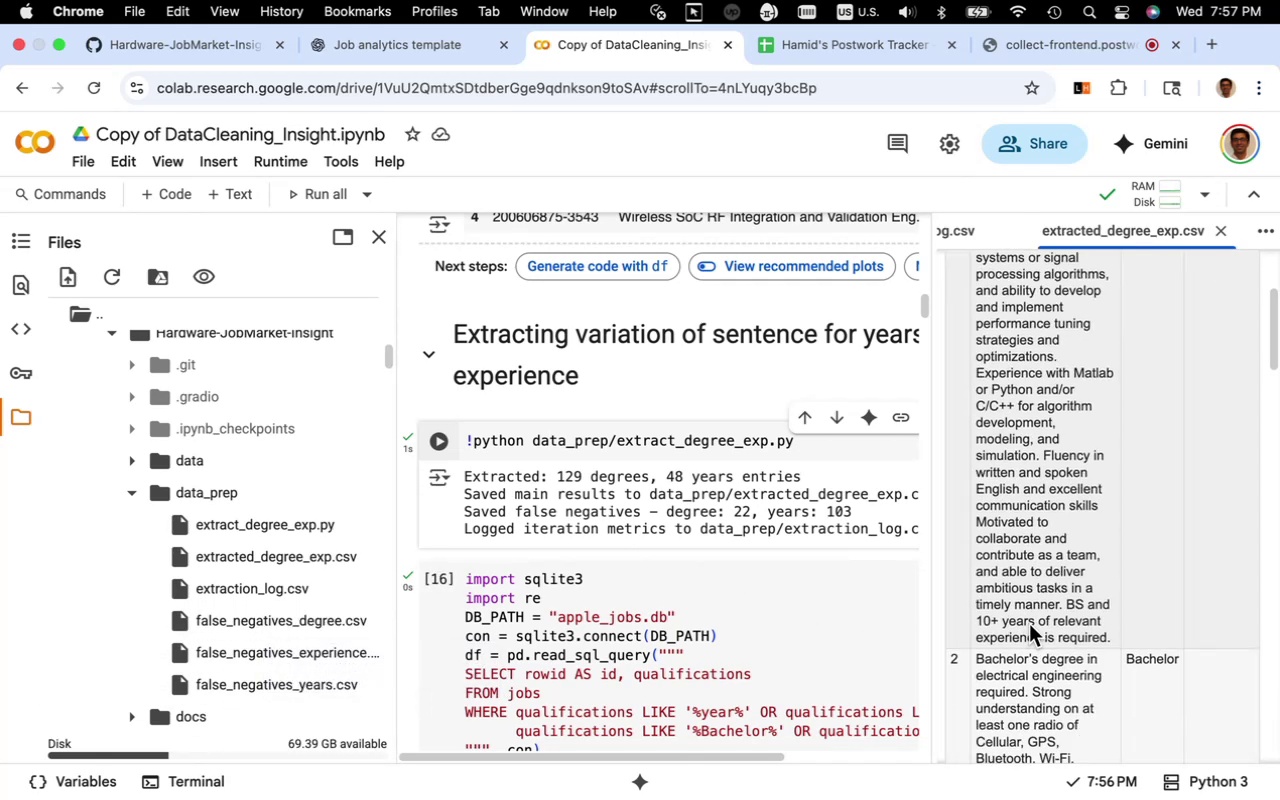 
scroll: coordinate [1045, 571], scroll_direction: up, amount: 17.0
 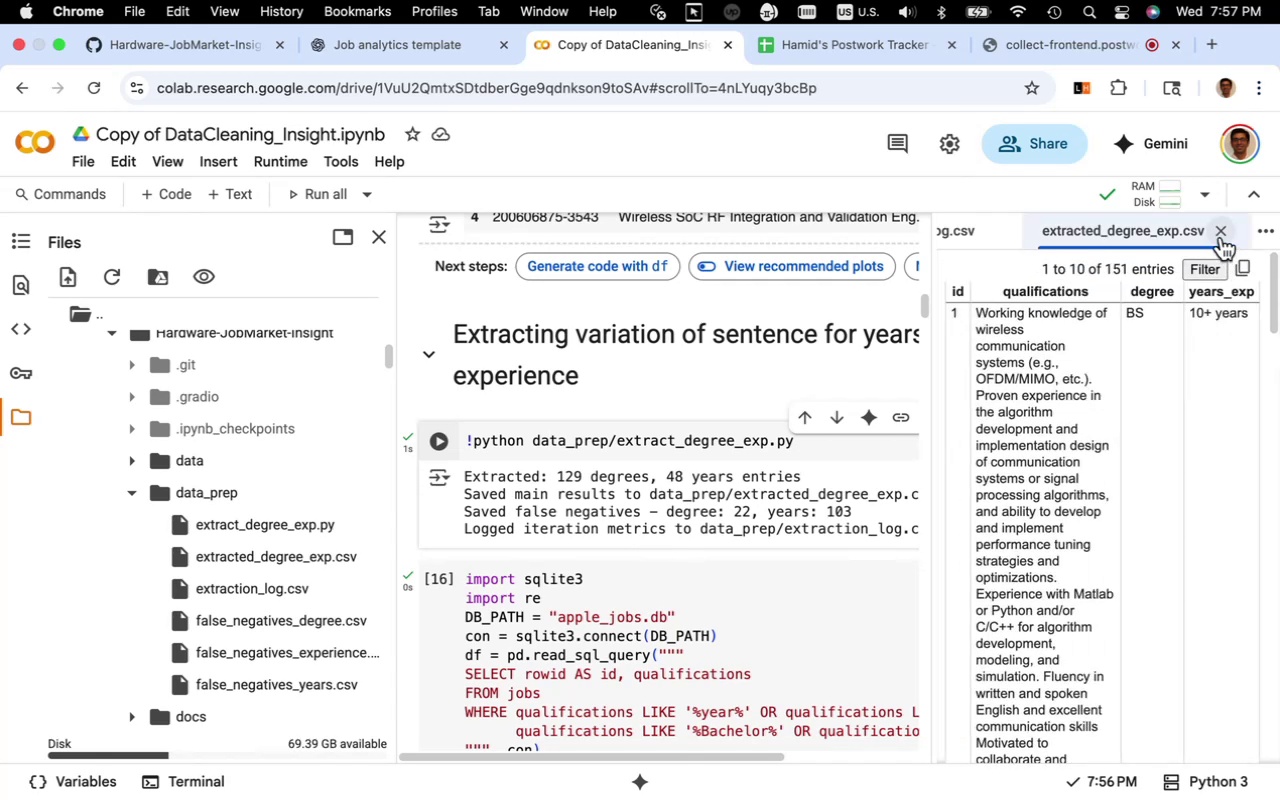 
left_click([1221, 237])
 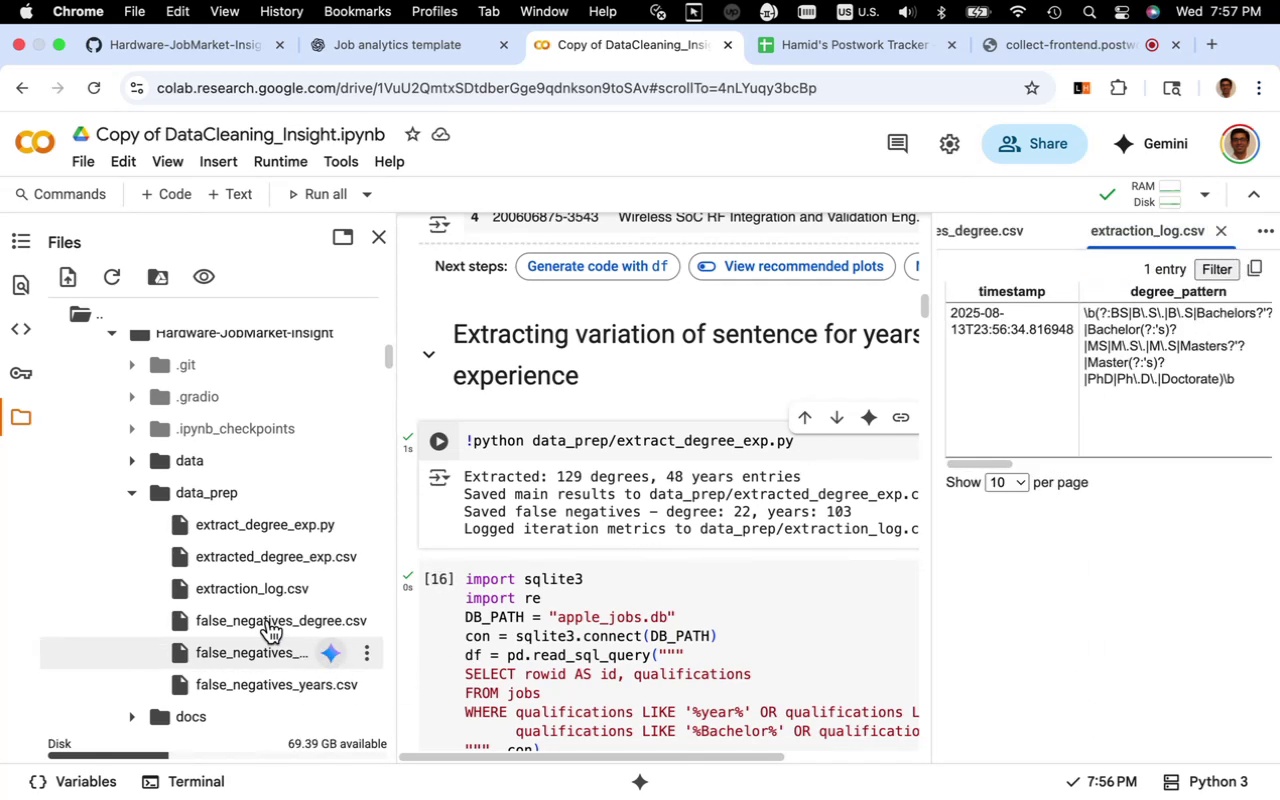 
double_click([264, 619])
 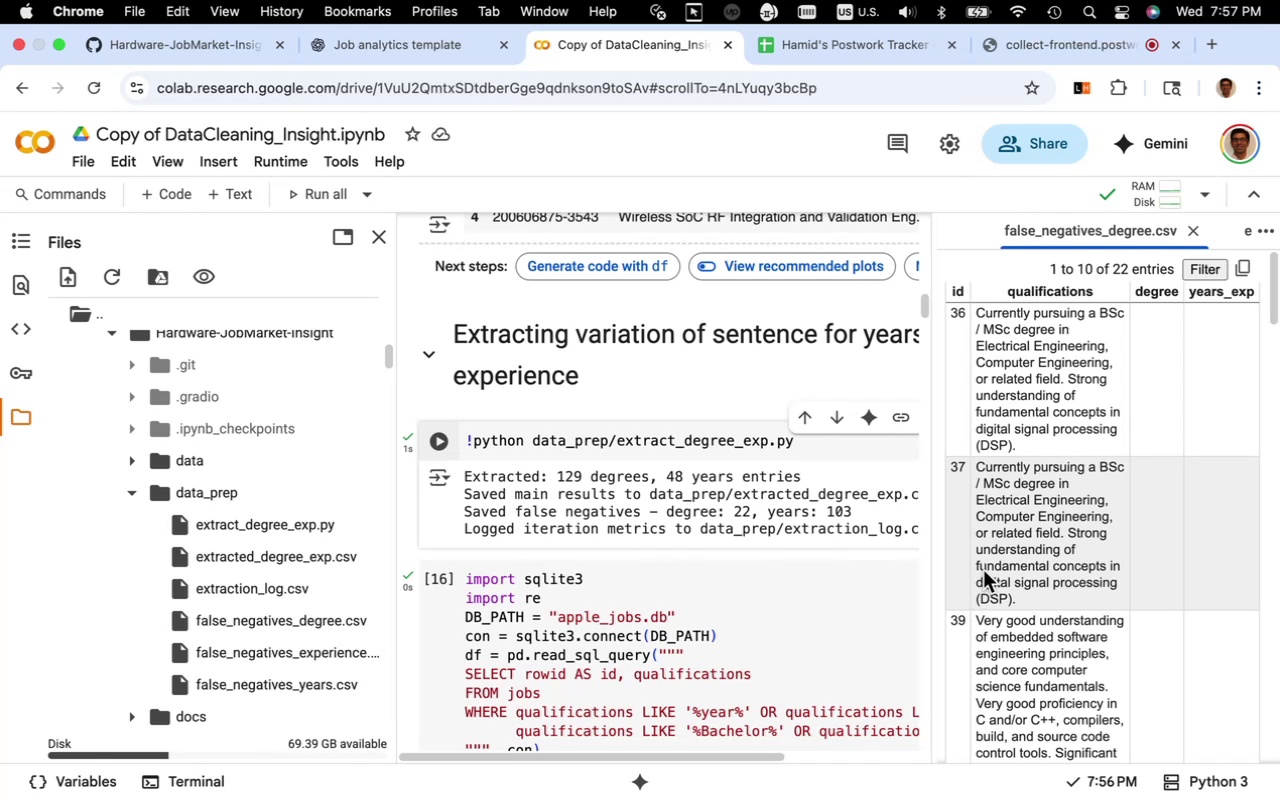 
wait(6.74)
 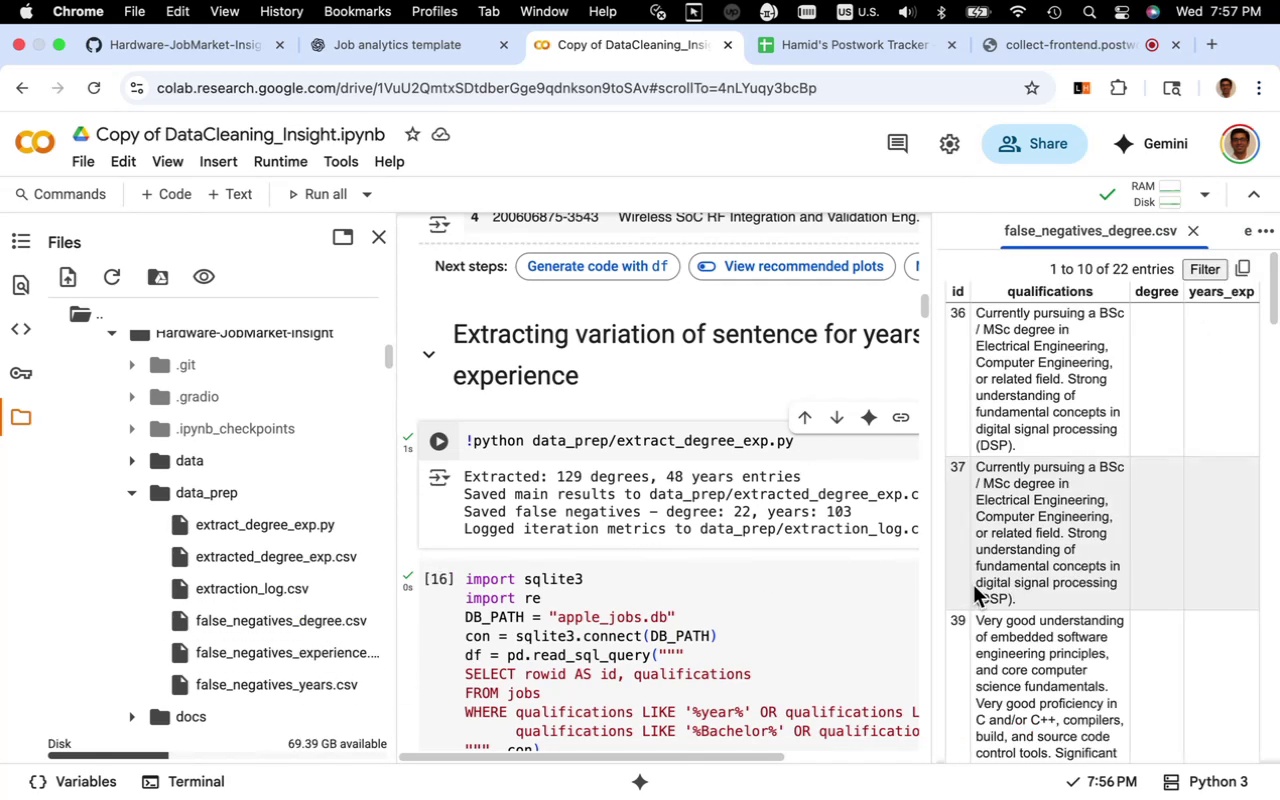 
scroll: coordinate [1026, 571], scroll_direction: down, amount: 34.0
 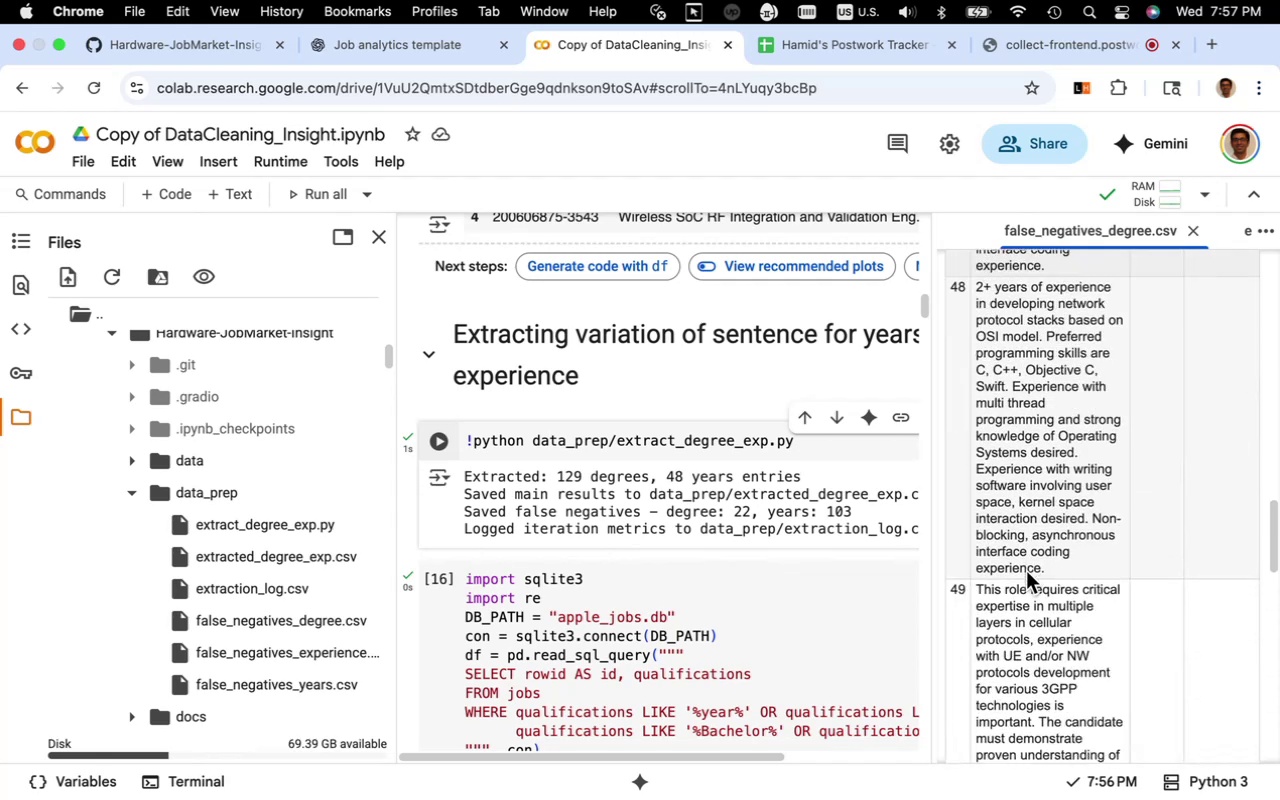 
scroll: coordinate [1026, 571], scroll_direction: up, amount: 1.0
 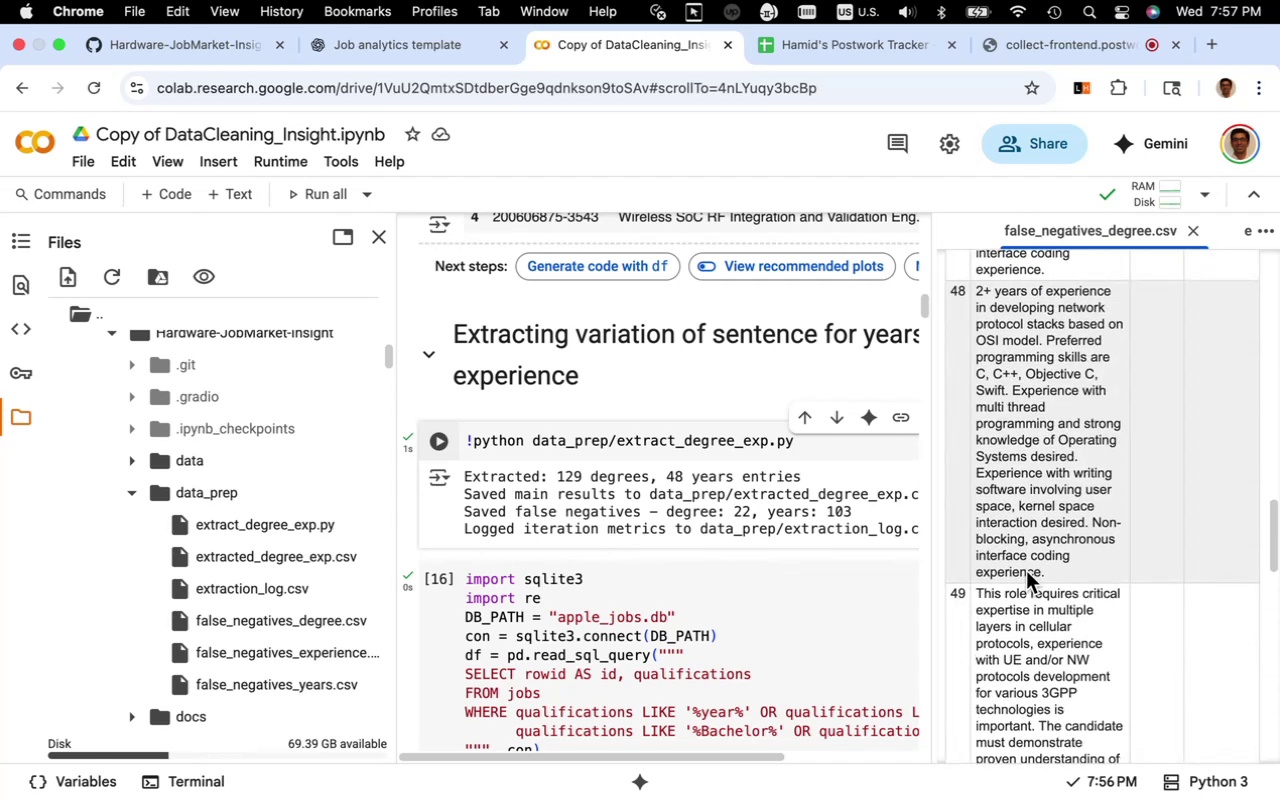 
scroll: coordinate [1026, 571], scroll_direction: down, amount: 17.0
 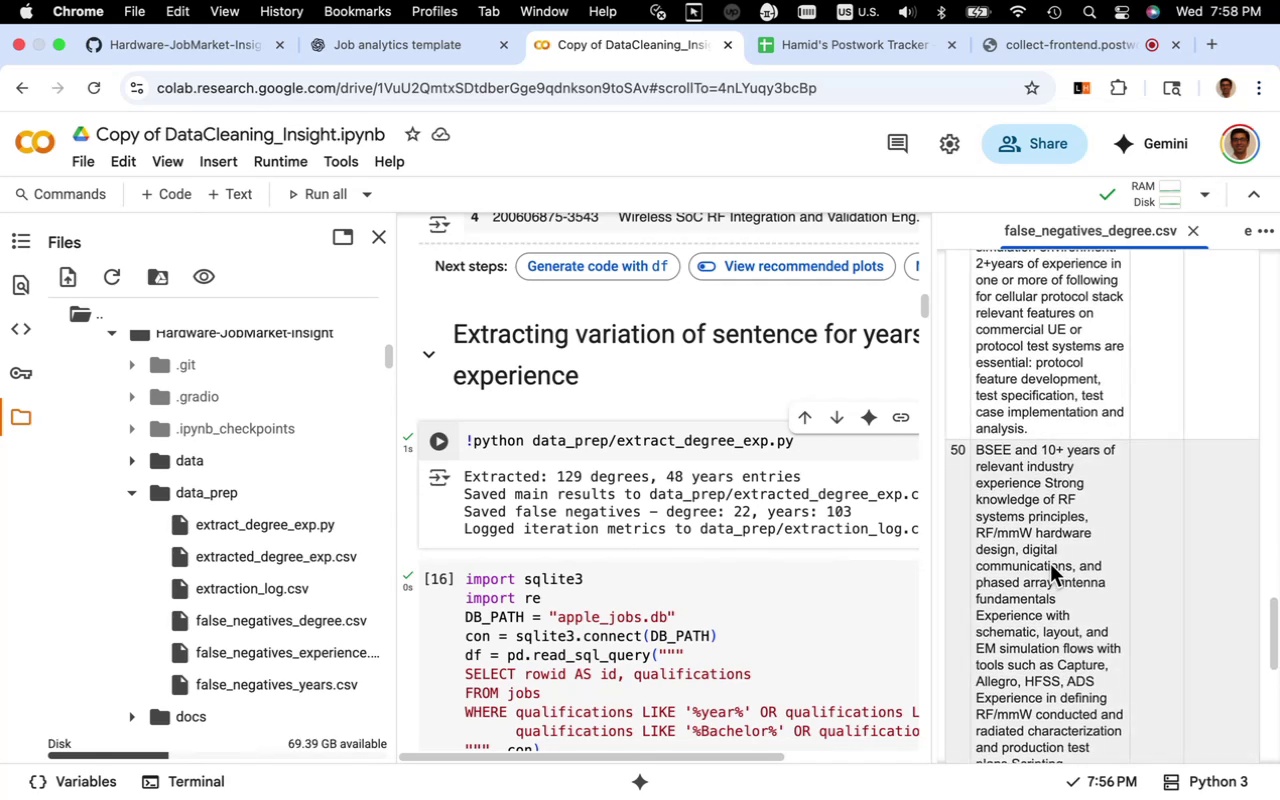 
left_click([1052, 563])
 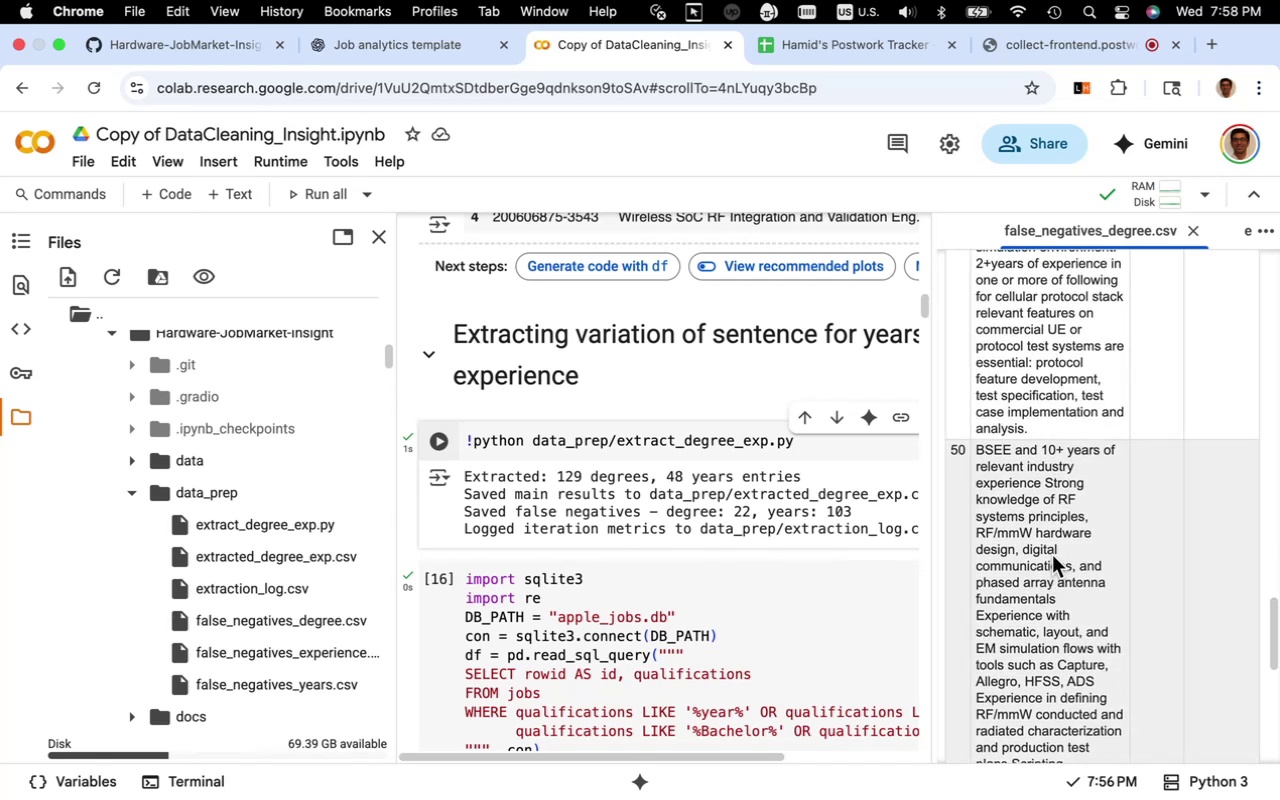 
left_click([1052, 551])
 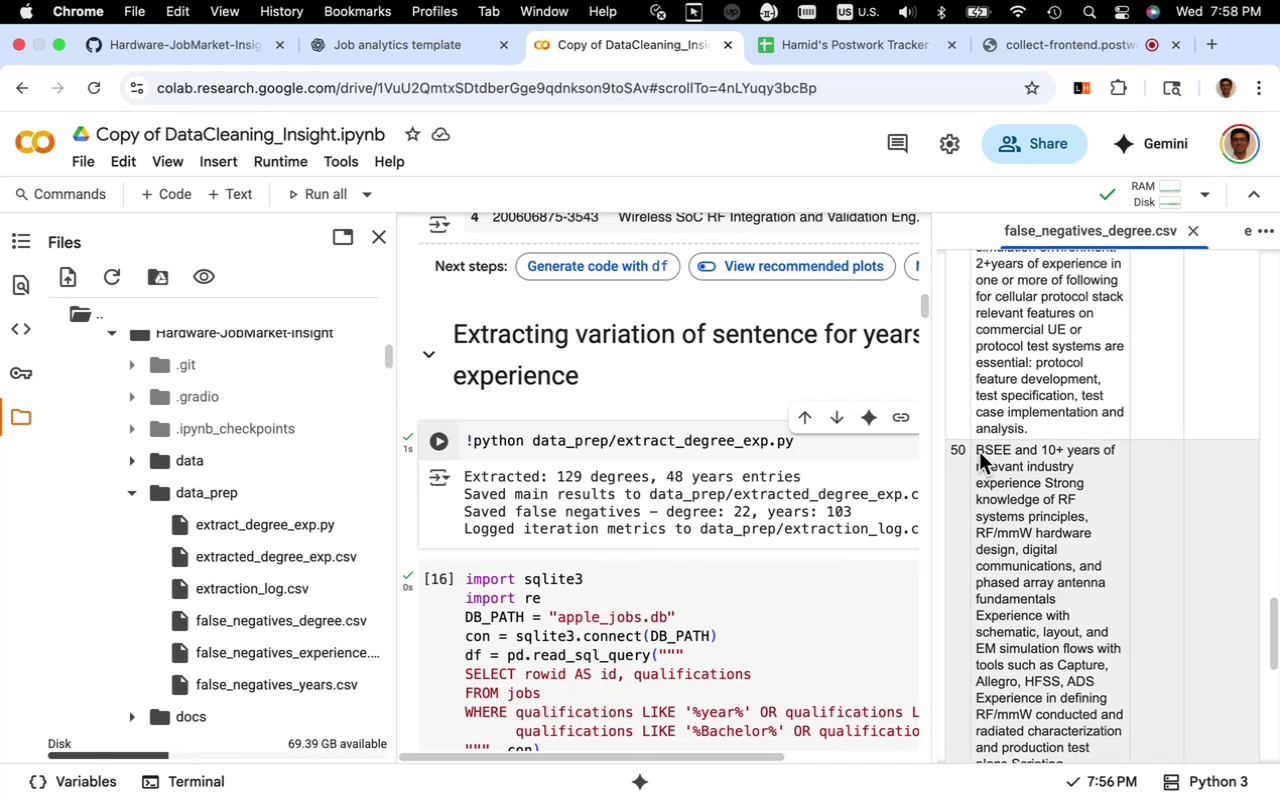 
left_click_drag(start_coordinate=[978, 452], to_coordinate=[1041, 330])
 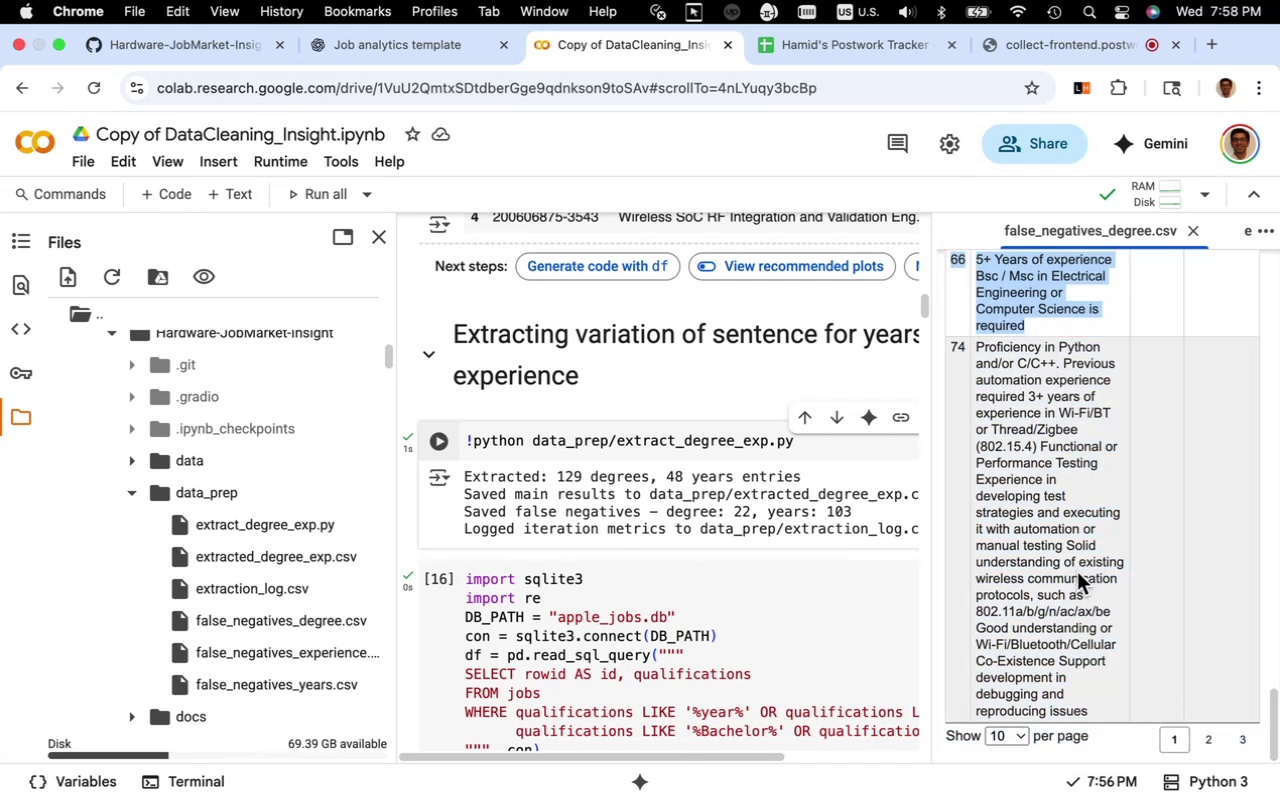 
scroll: coordinate [1076, 576], scroll_direction: up, amount: 6.0
 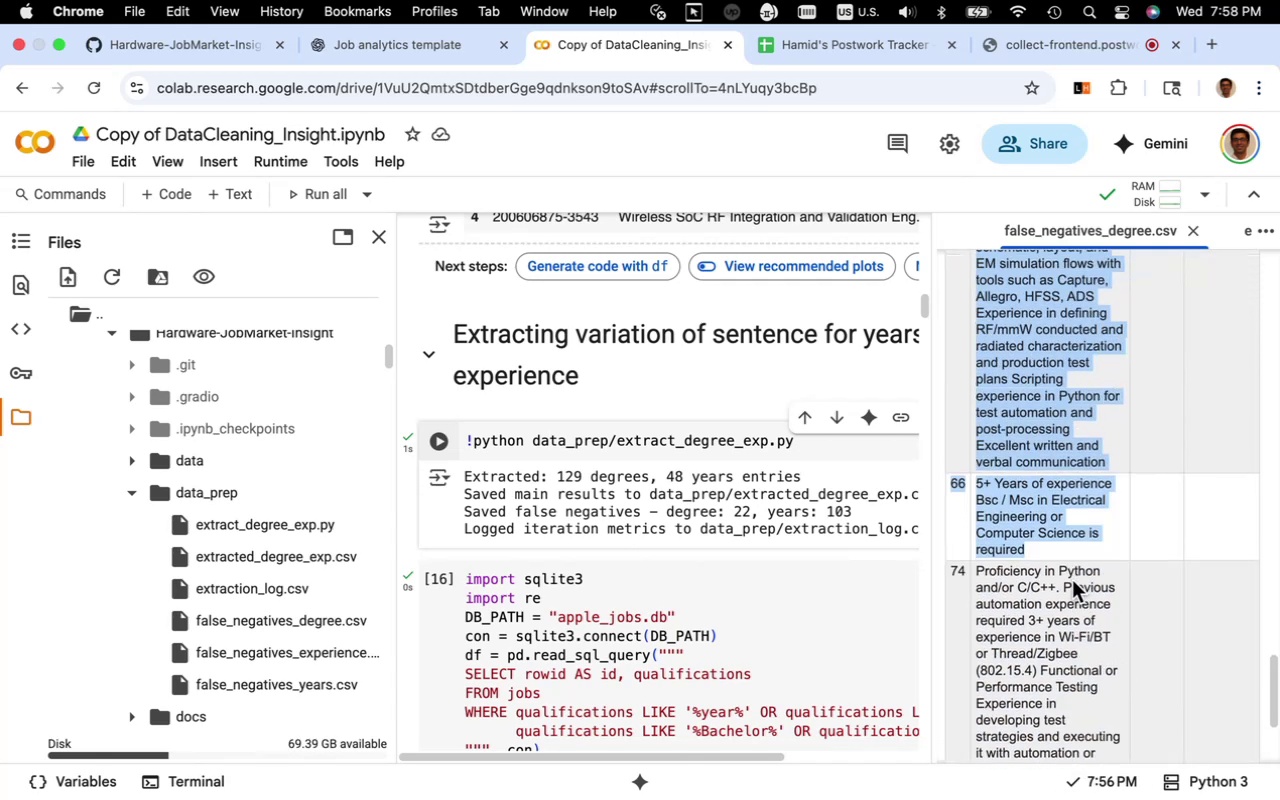 
key(Meta+C)
 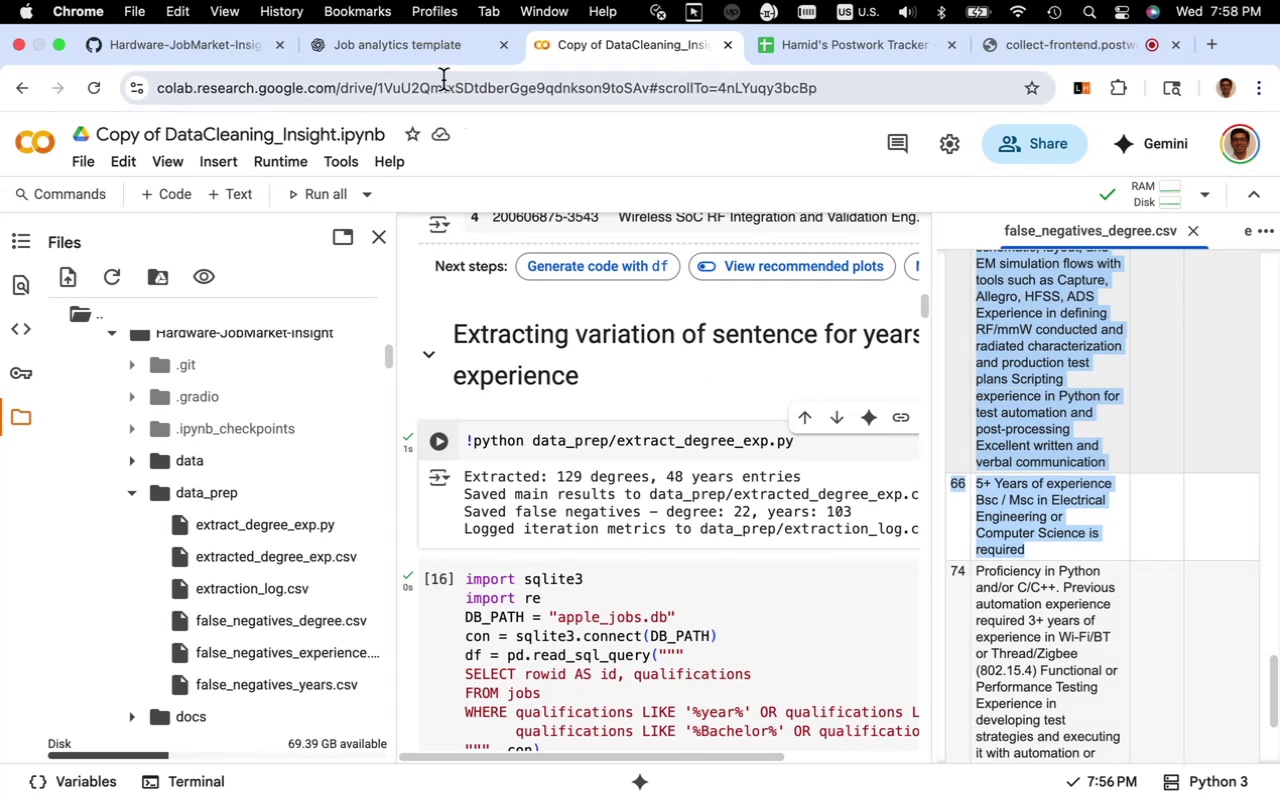 
wait(5.69)
 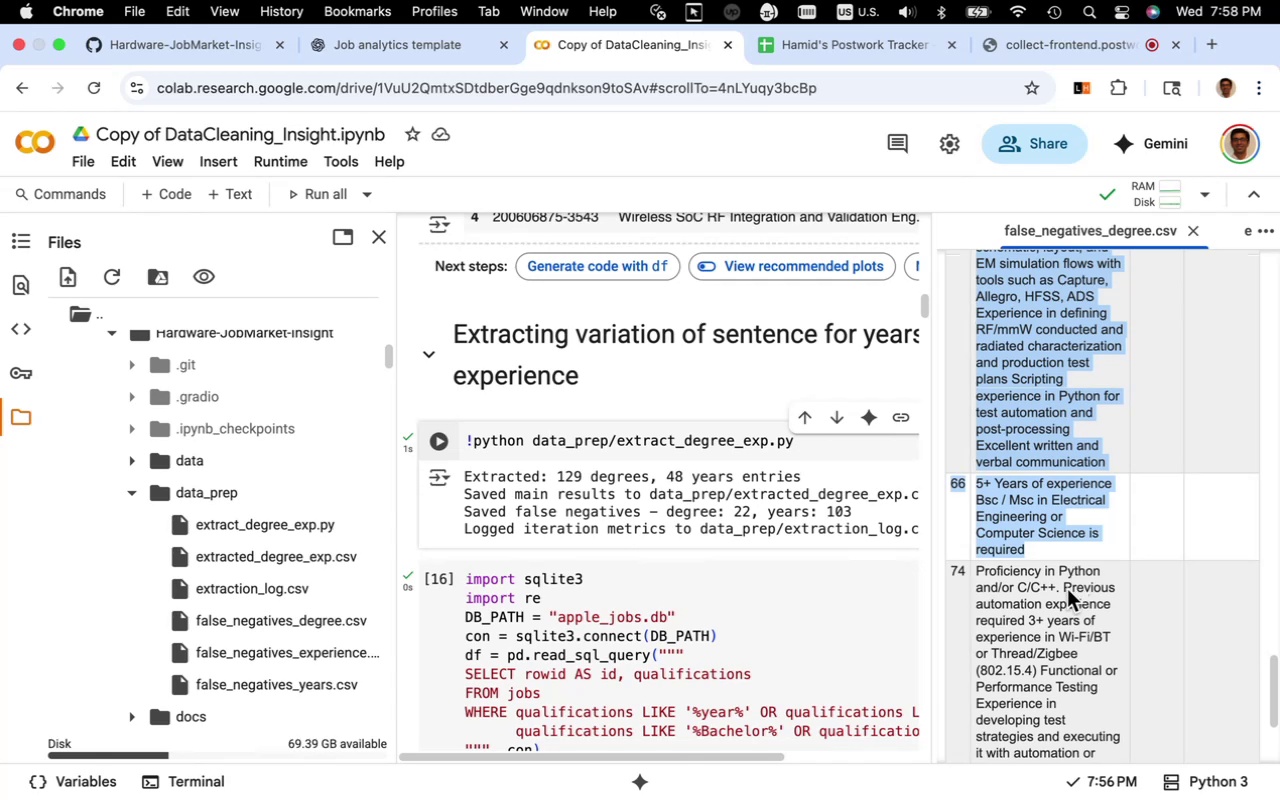 
left_click([449, 57])
 